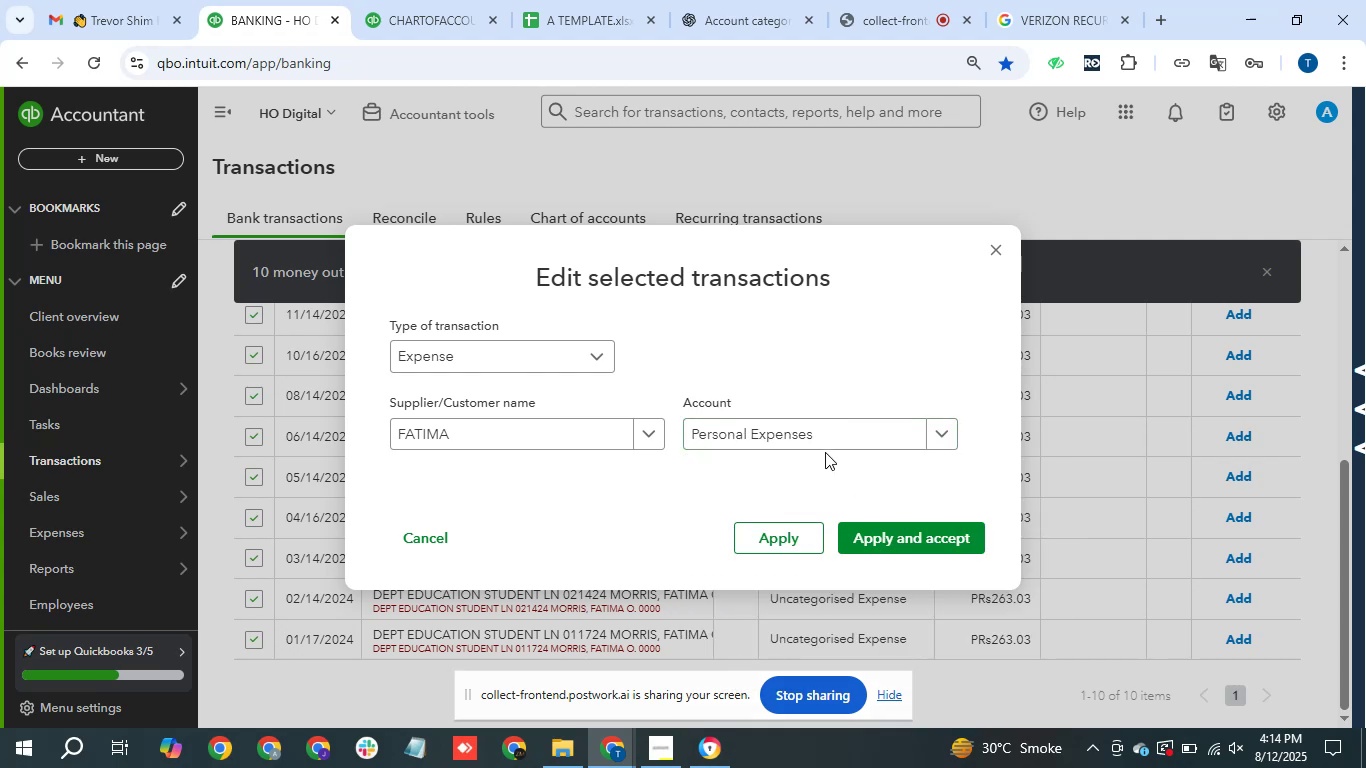 
left_click([850, 433])
 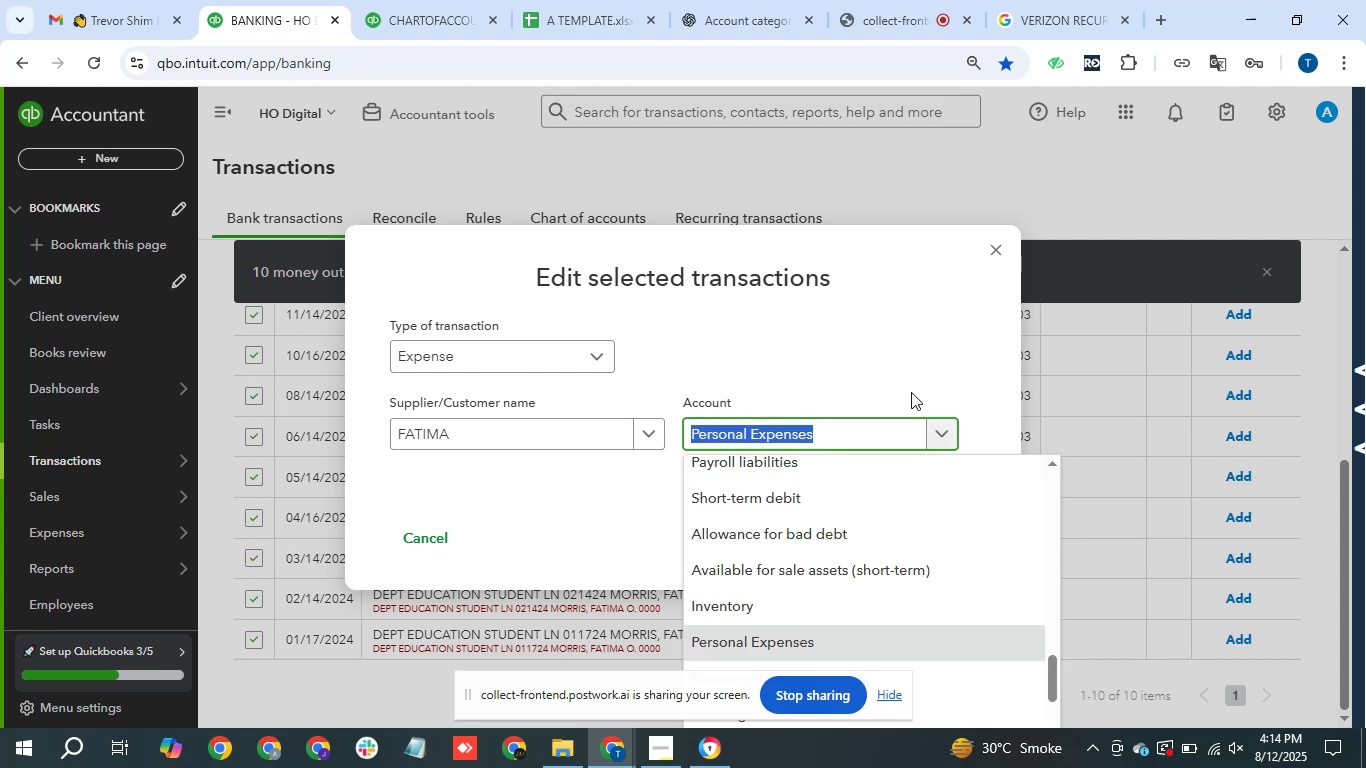 
left_click([945, 359])
 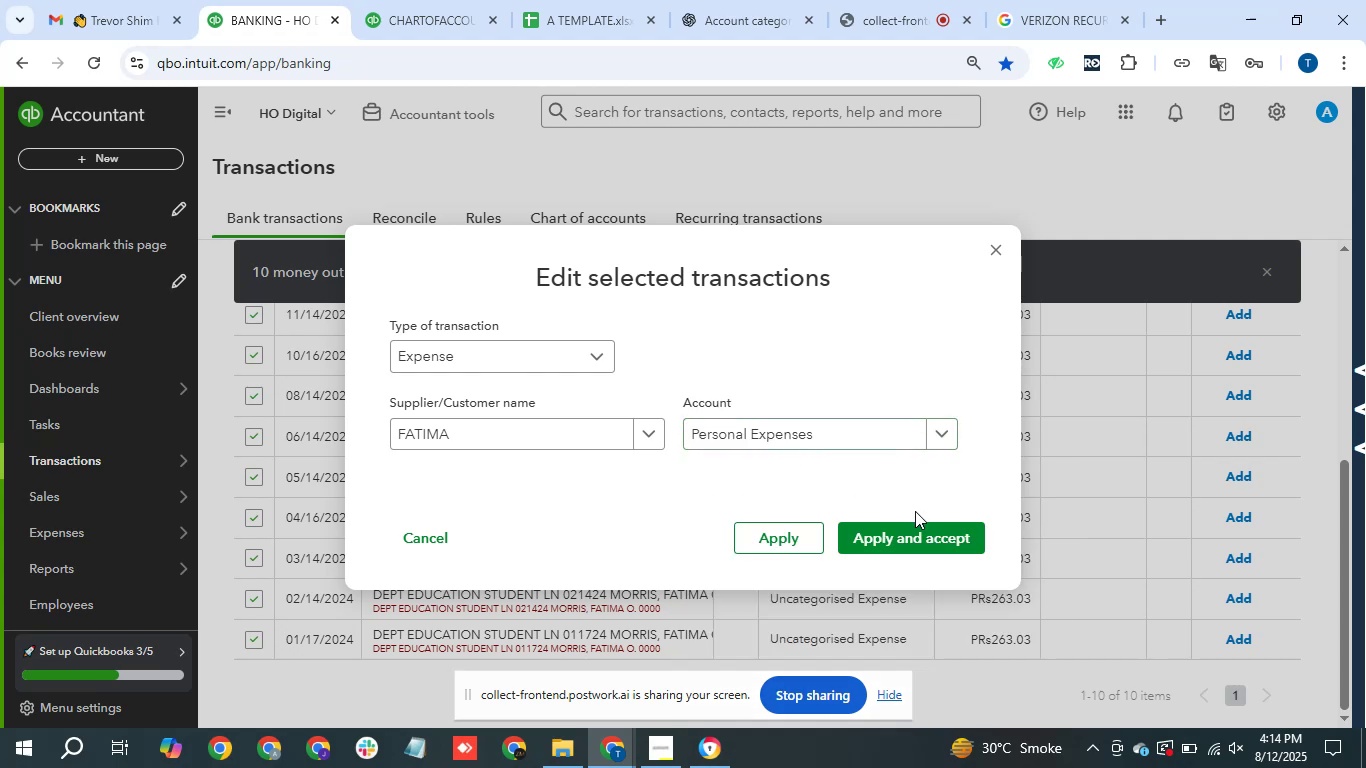 
left_click_drag(start_coordinate=[911, 527], to_coordinate=[895, 524])
 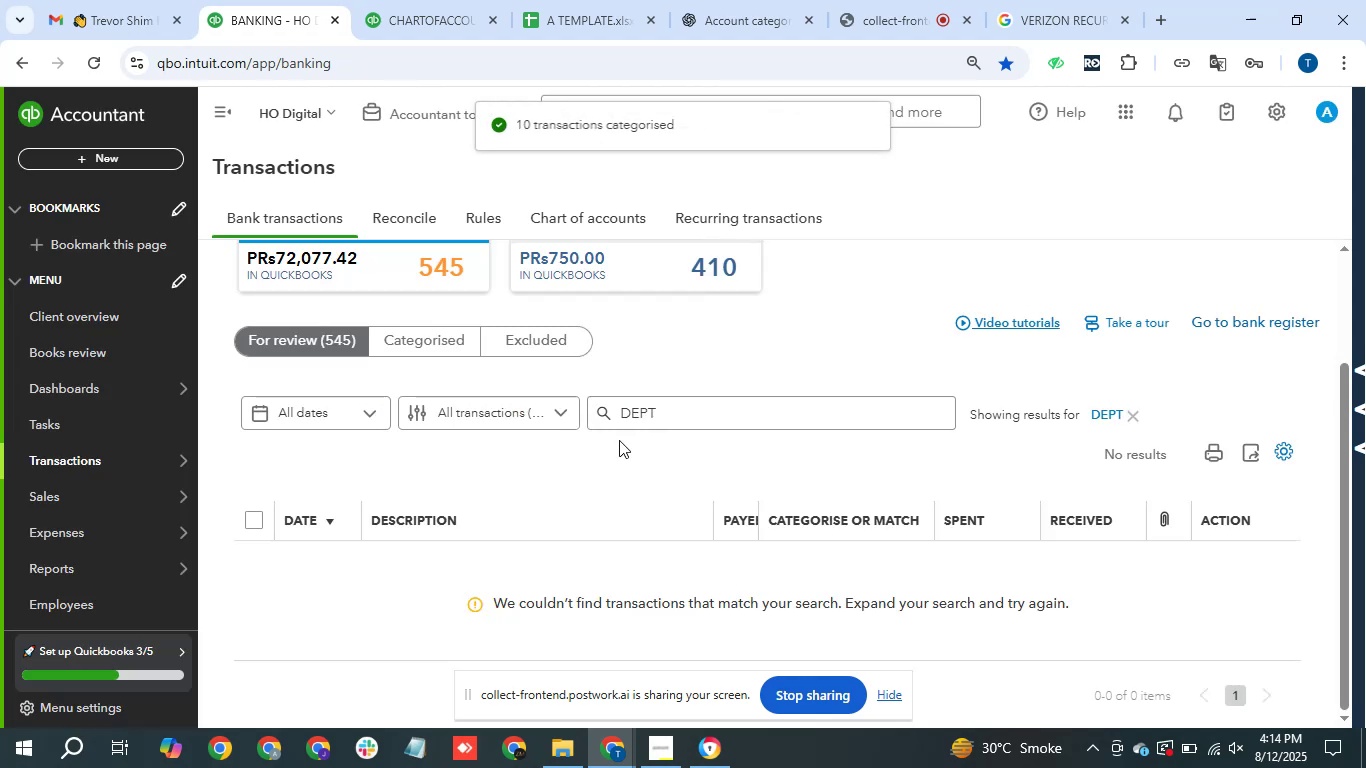 
left_click([1134, 416])
 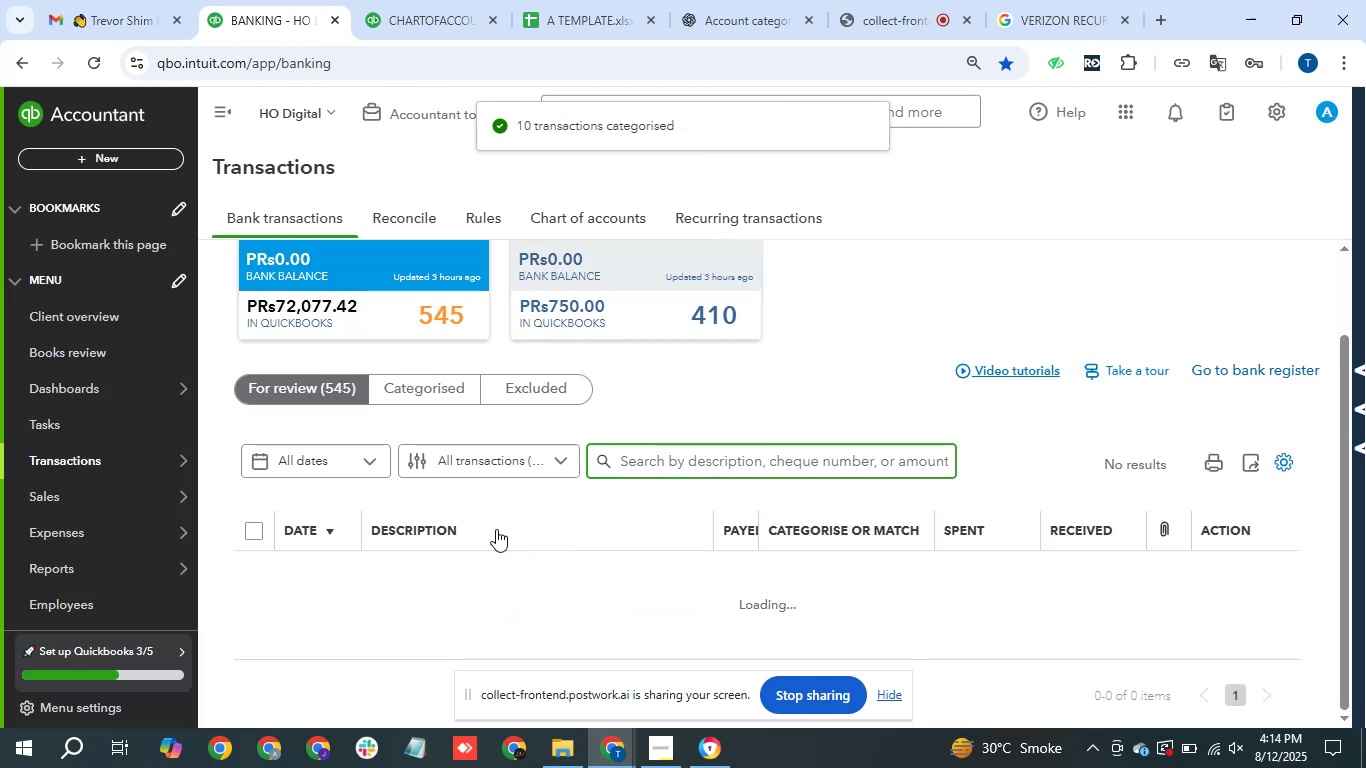 
wait(8.89)
 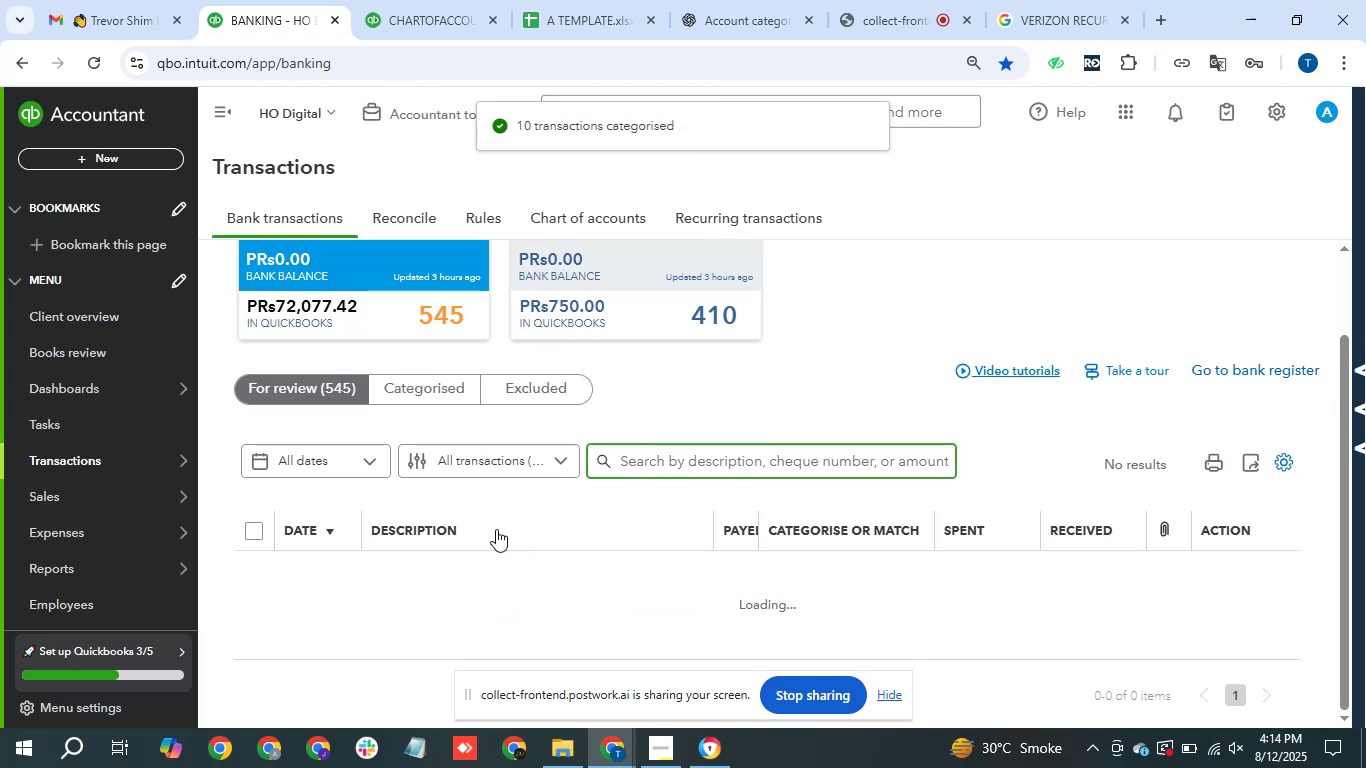 
left_click_drag(start_coordinate=[370, 639], to_coordinate=[670, 423])
 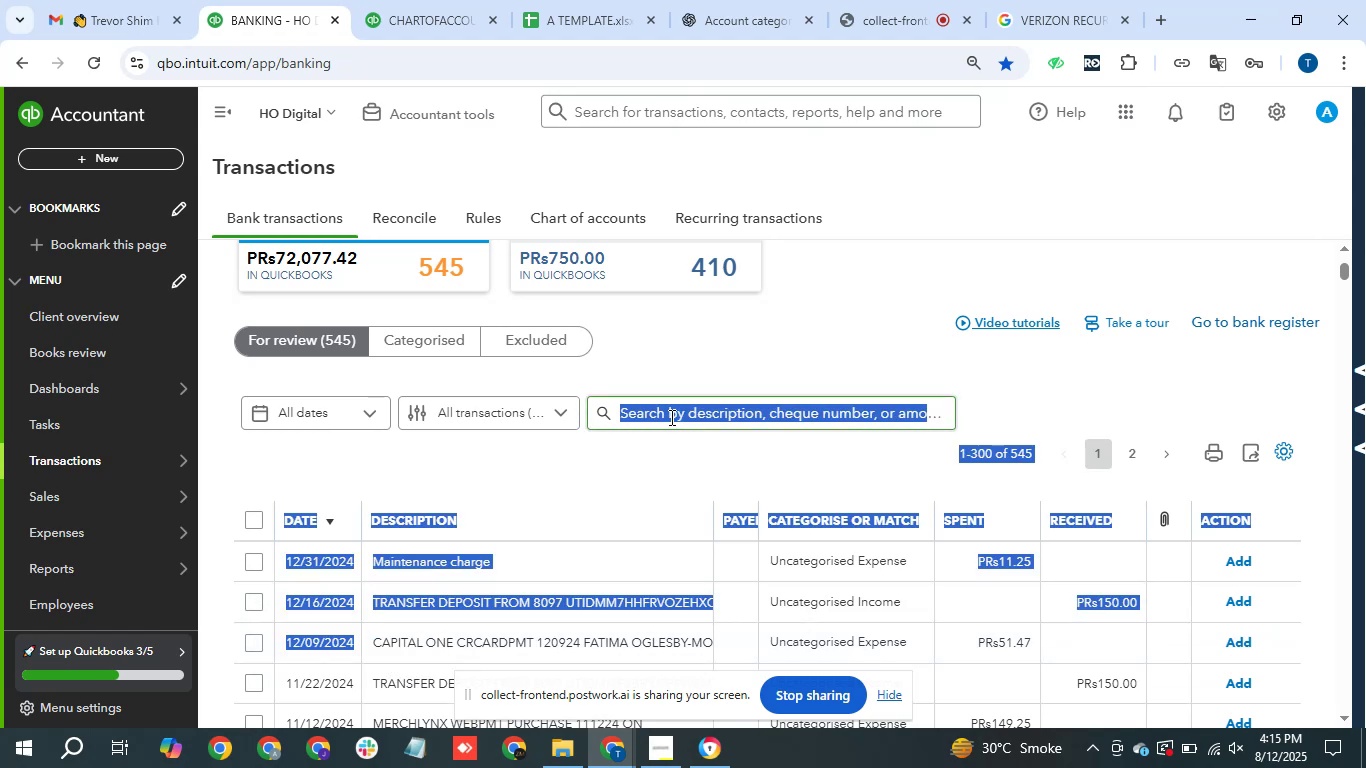 
key(Control+C)
 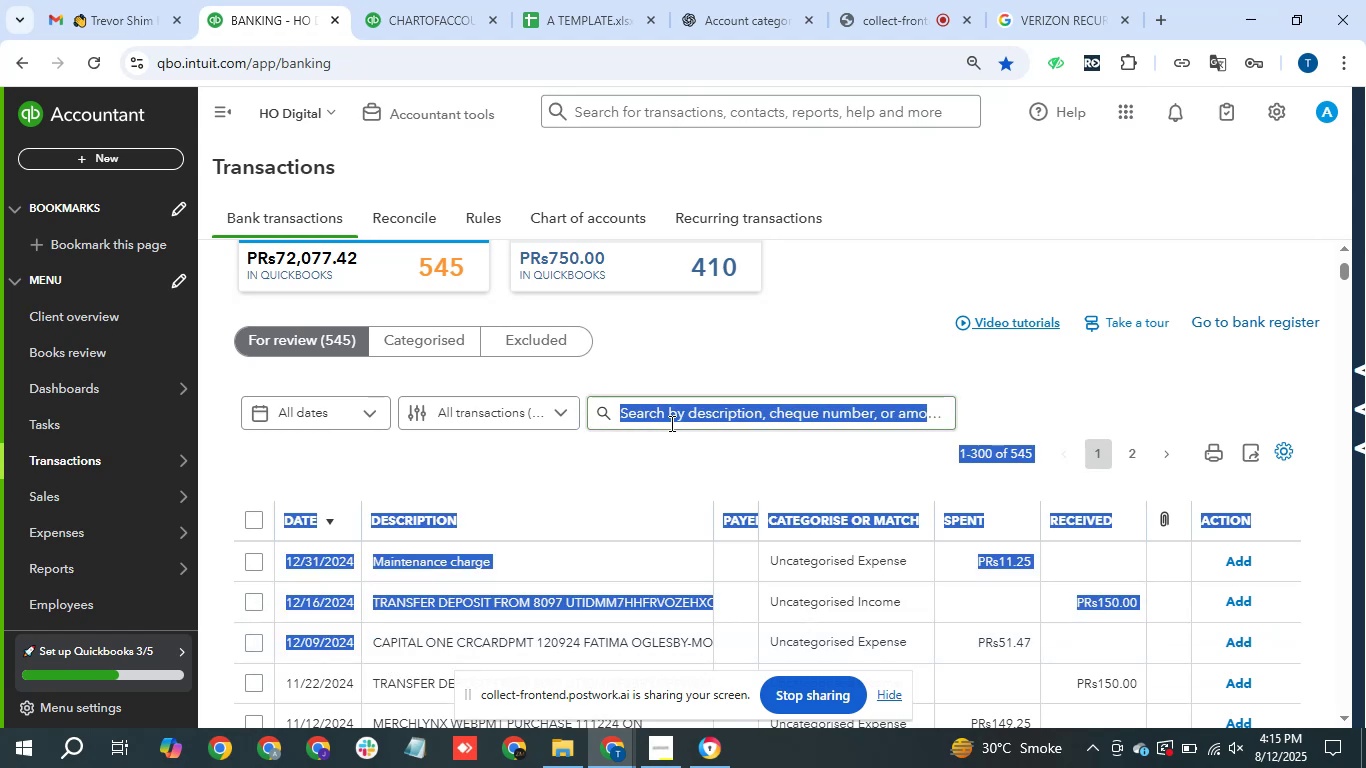 
left_click([670, 417])
 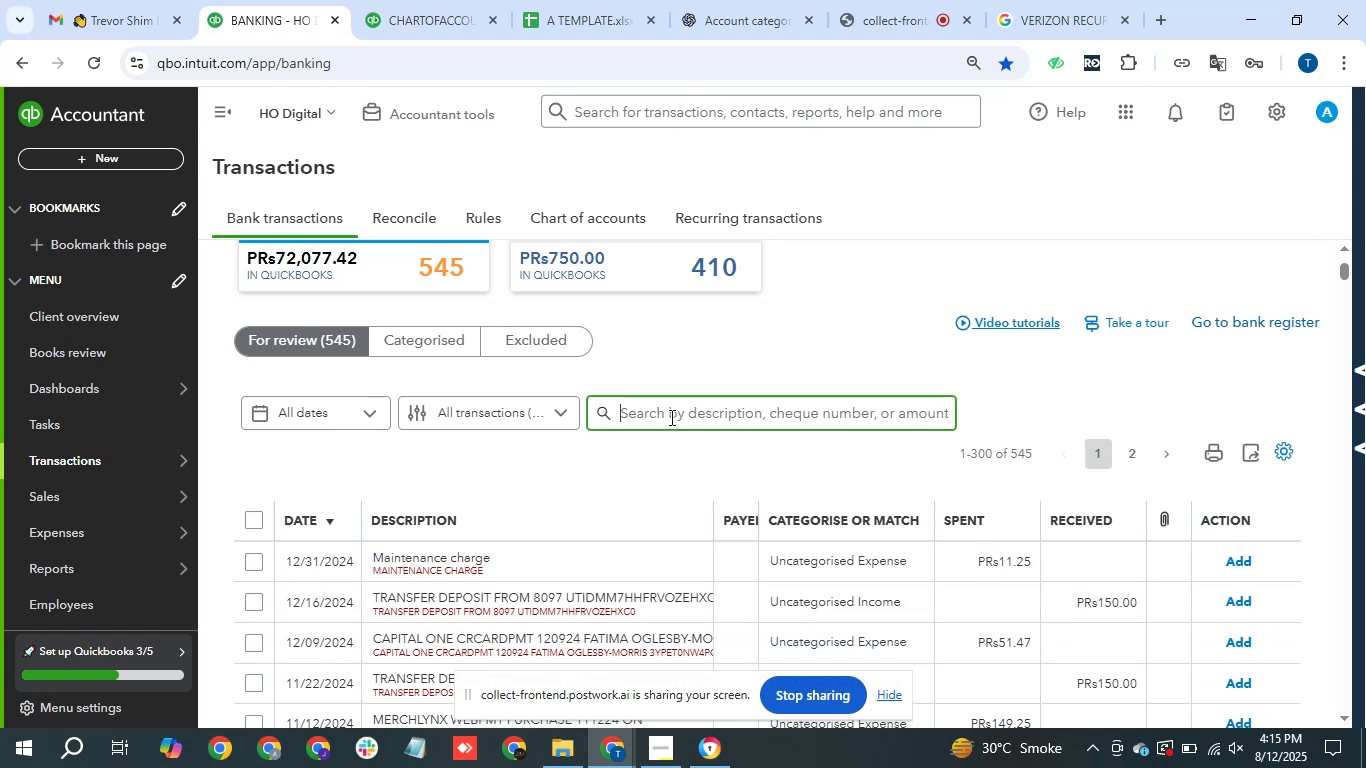 
key(Control+V)
 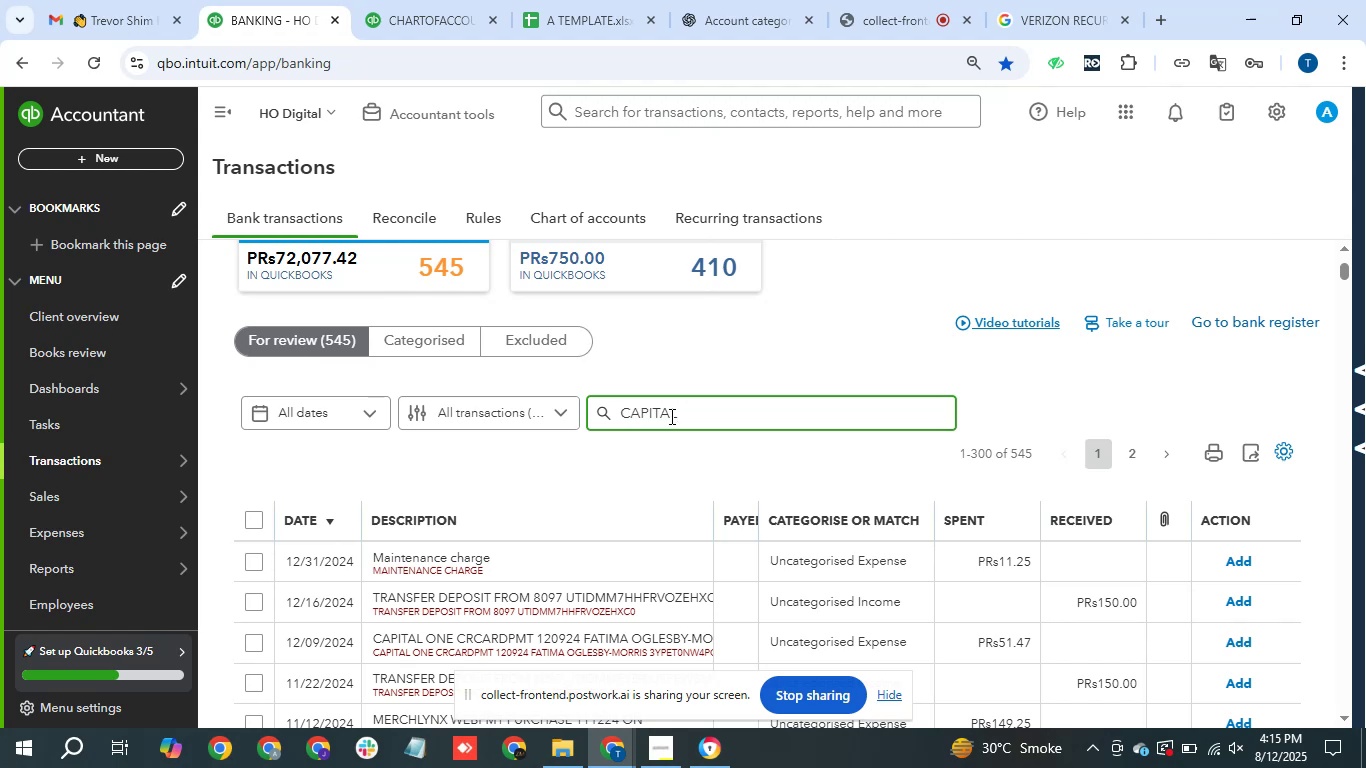 
key(Enter)
 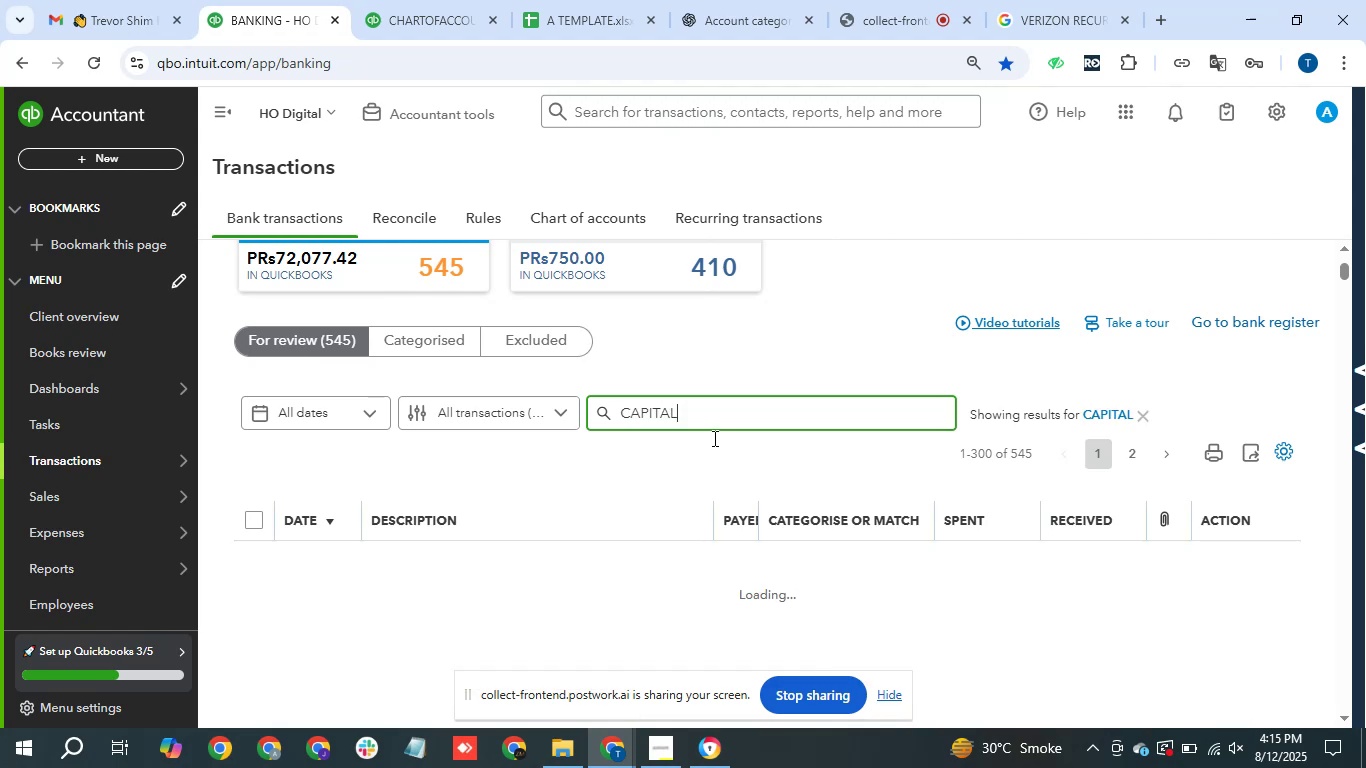 
scroll: coordinate [597, 547], scroll_direction: down, amount: 3.0
 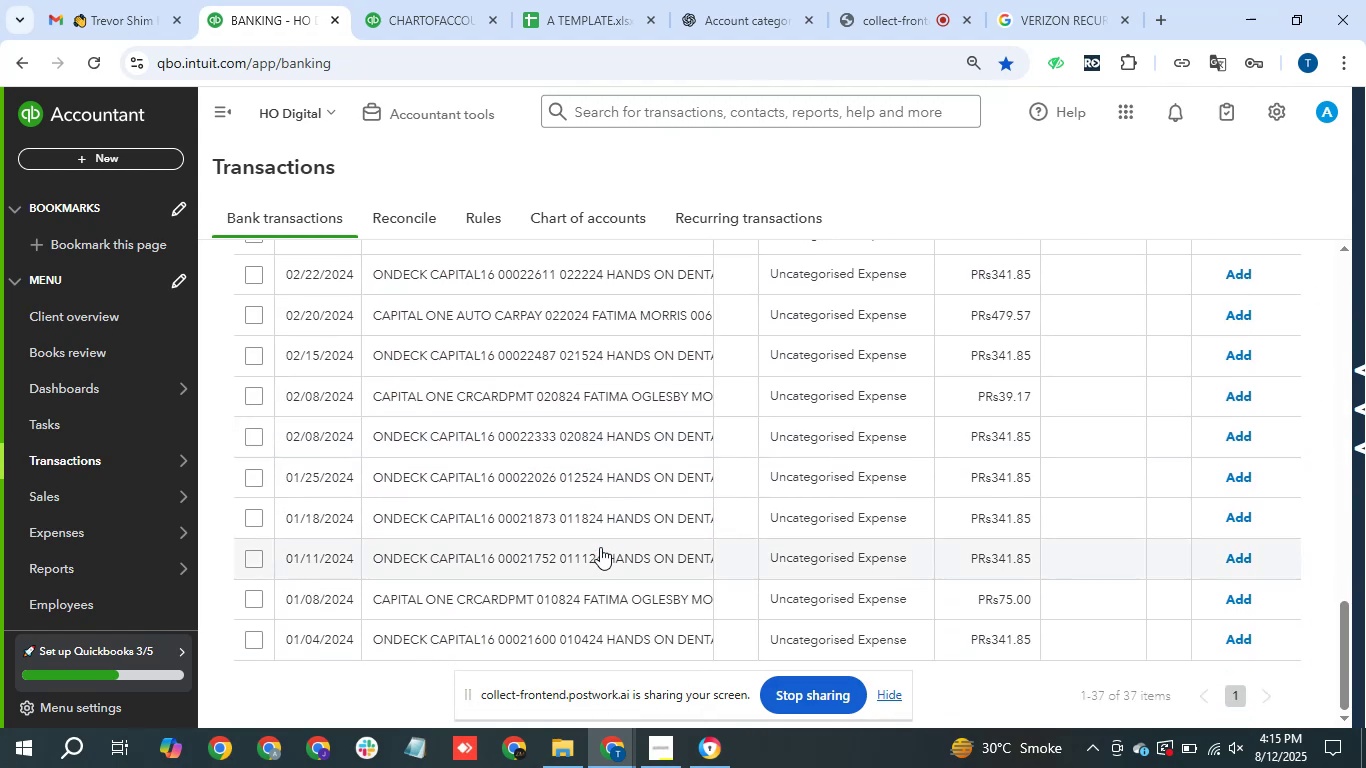 
scroll: coordinate [603, 544], scroll_direction: up, amount: 1.0
 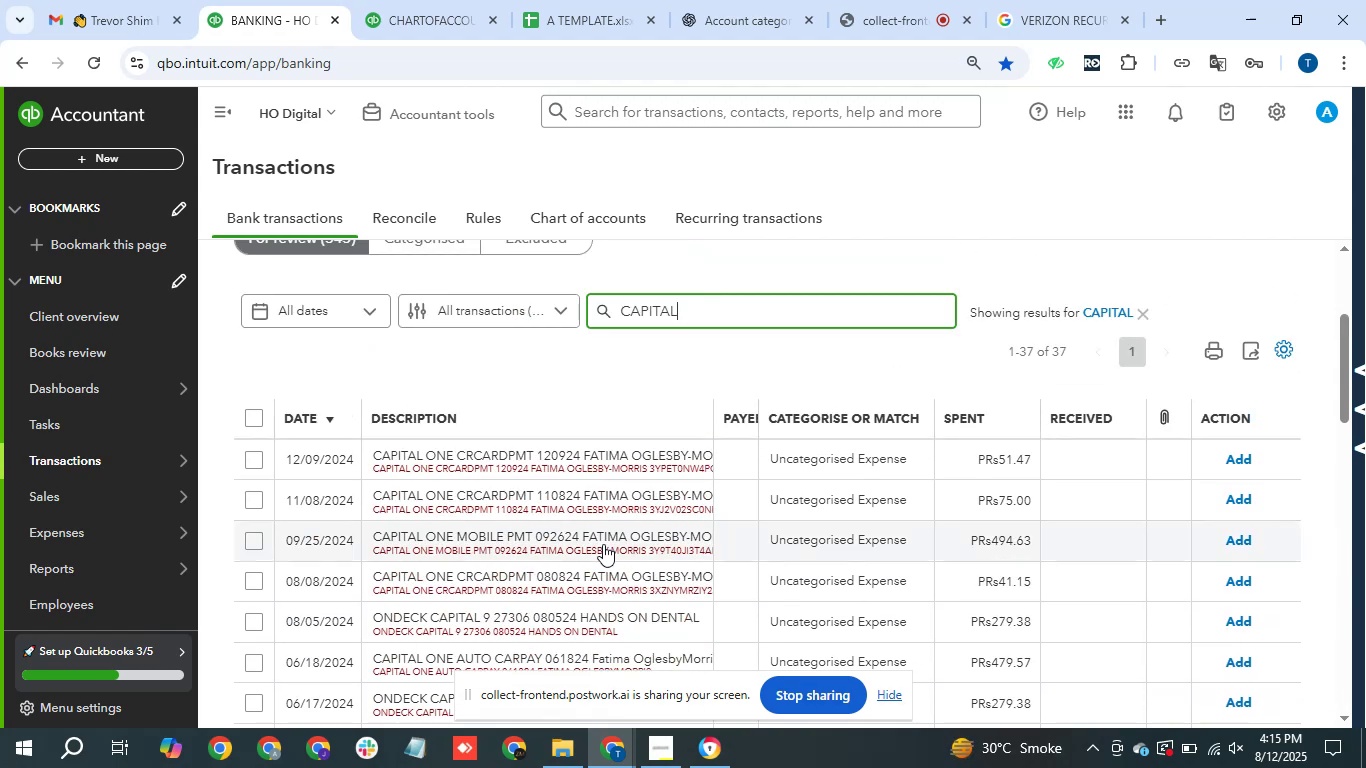 
scroll: coordinate [590, 585], scroll_direction: down, amount: 3.0
 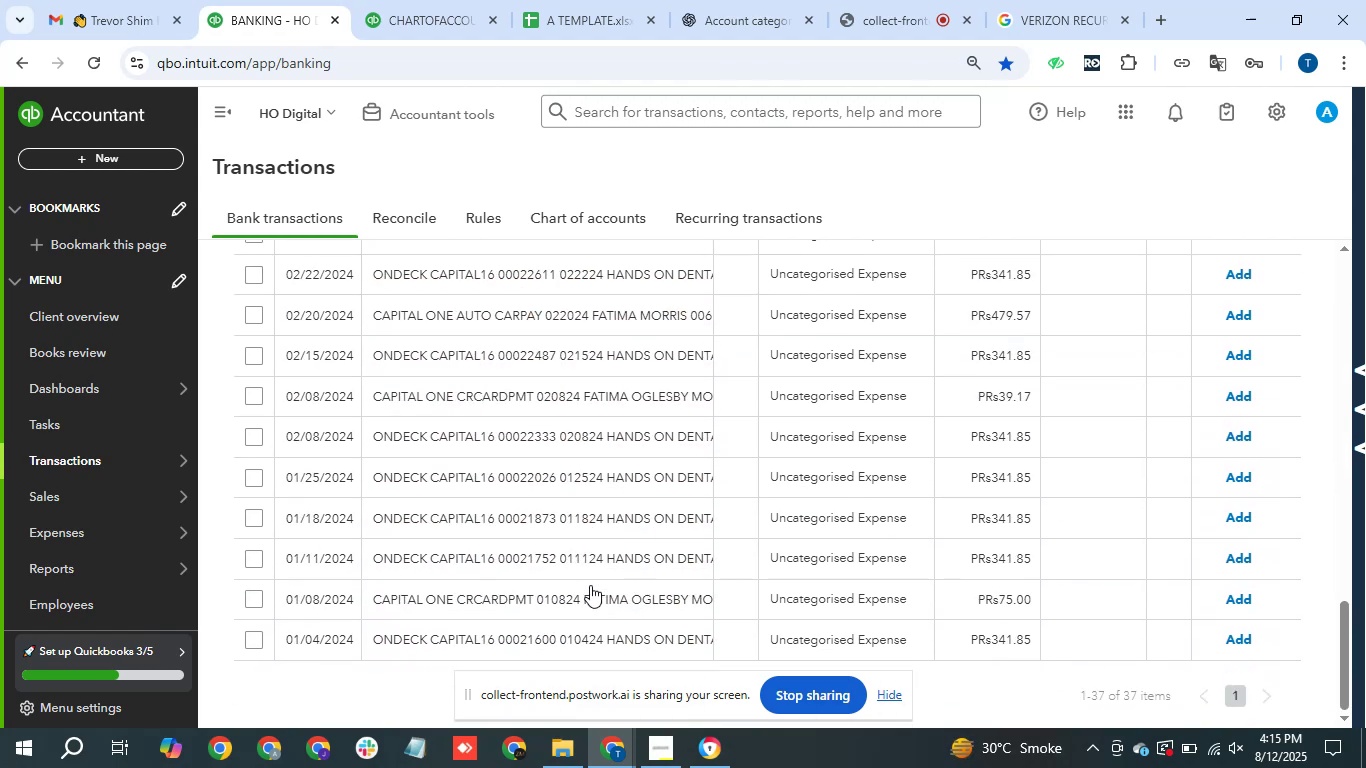 
scroll: coordinate [592, 584], scroll_direction: up, amount: 2.0
 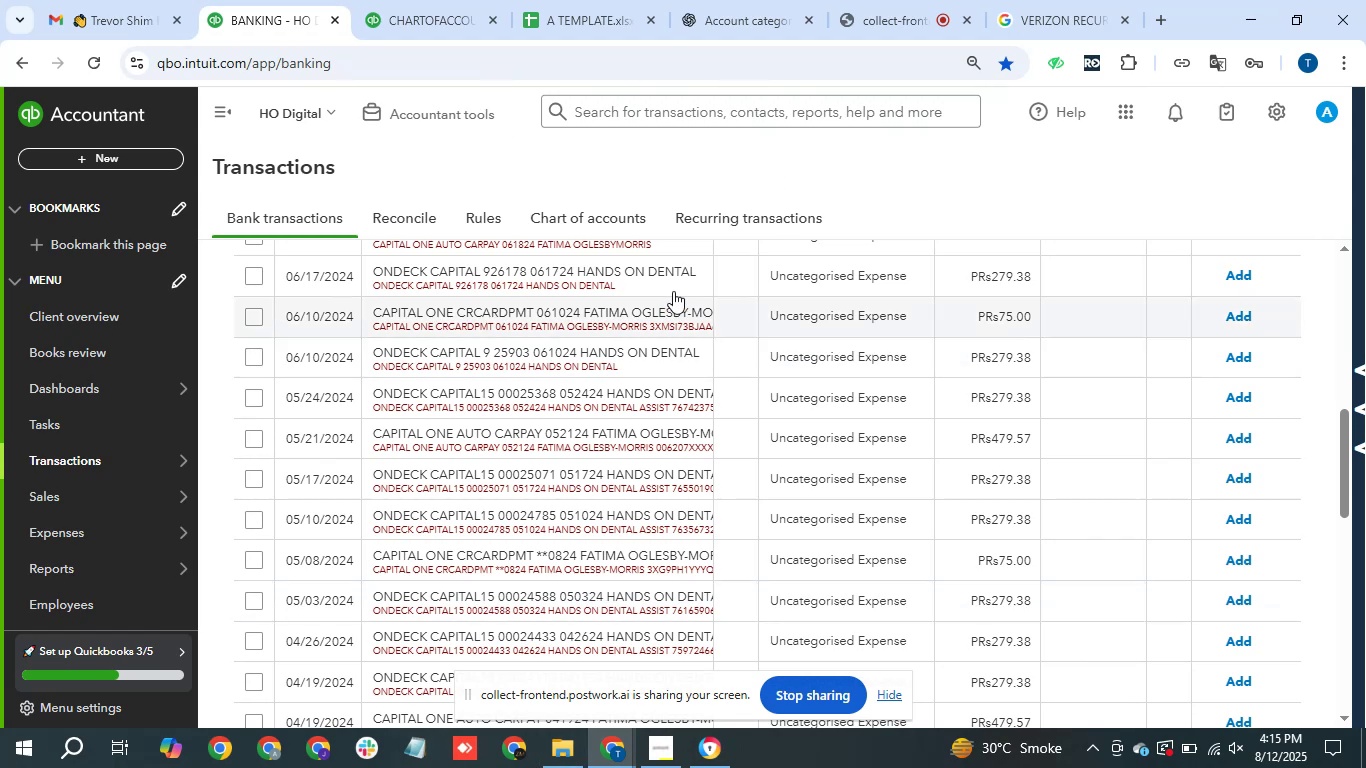 
wait(6.12)
 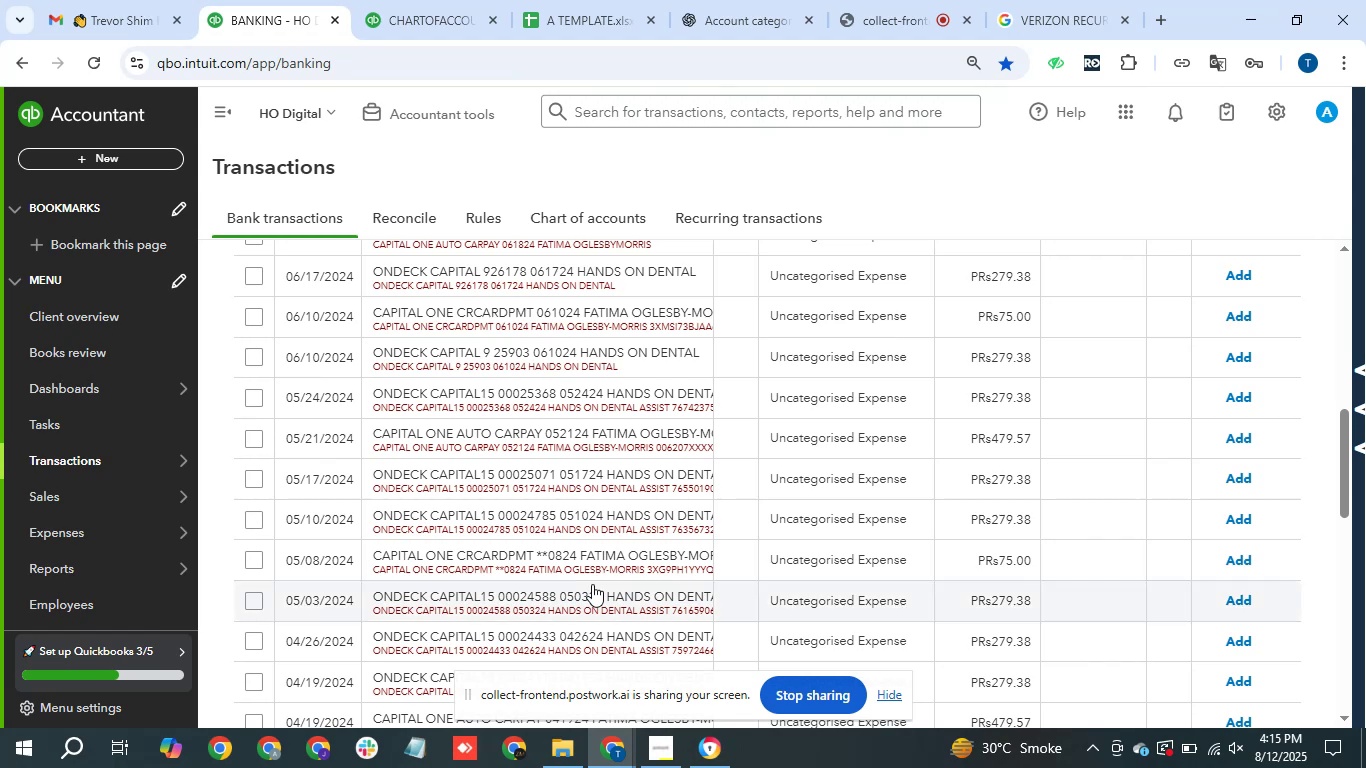 
scroll: coordinate [526, 280], scroll_direction: up, amount: 1.0
 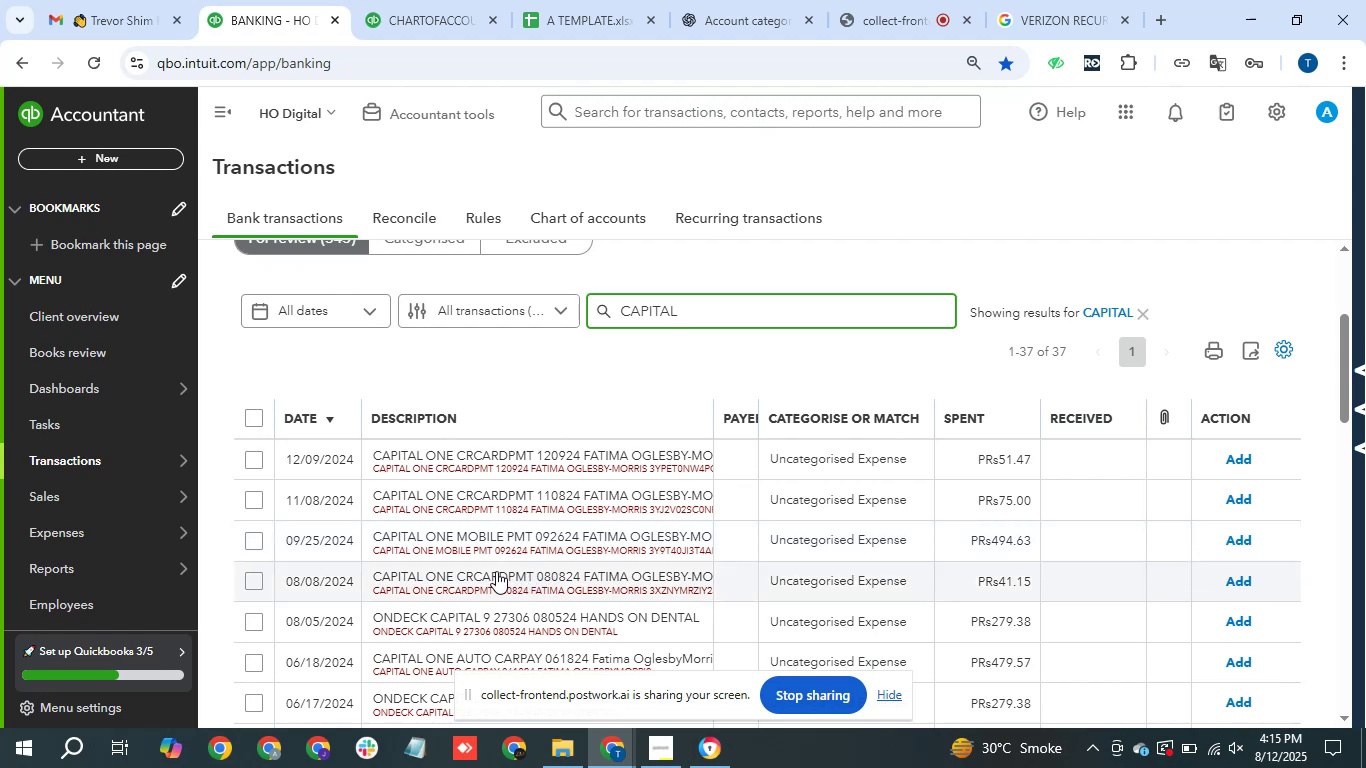 
wait(6.63)
 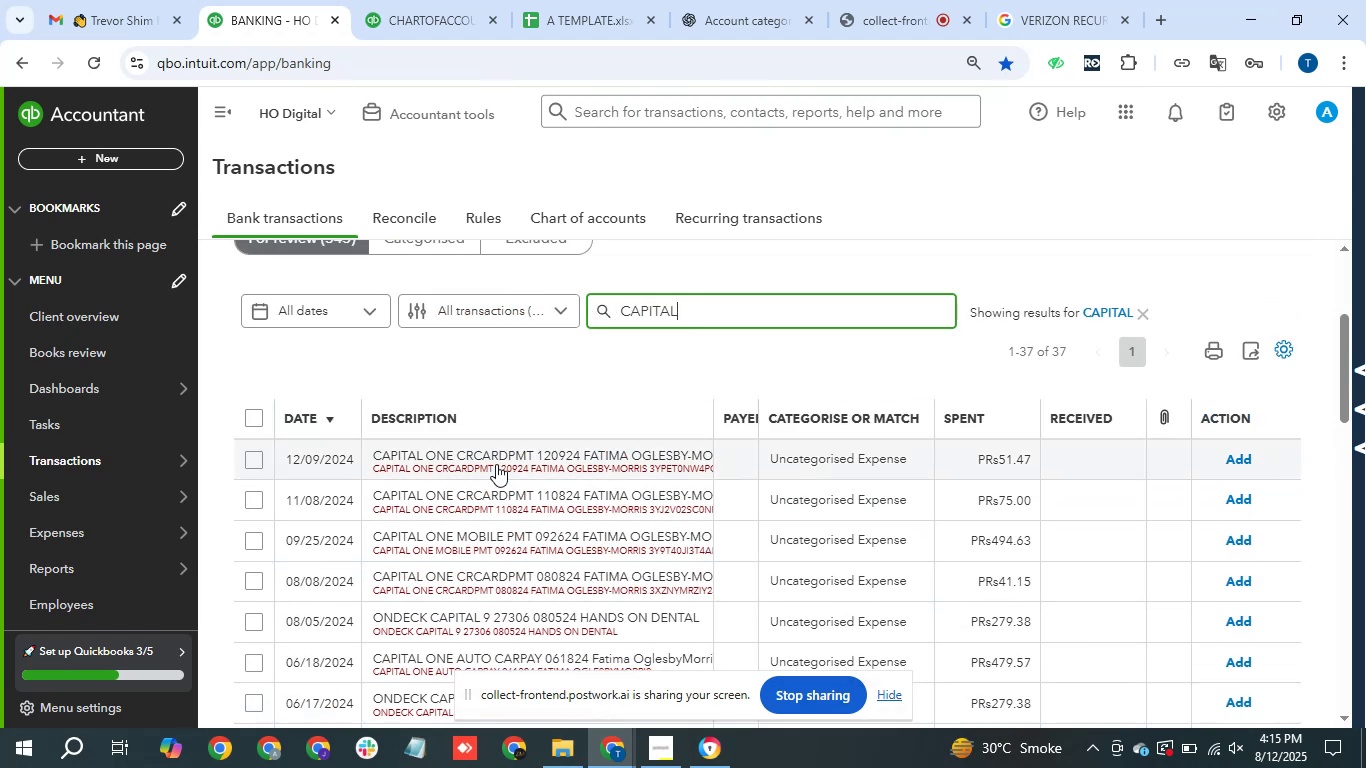 
mouse_move([374, 617])
 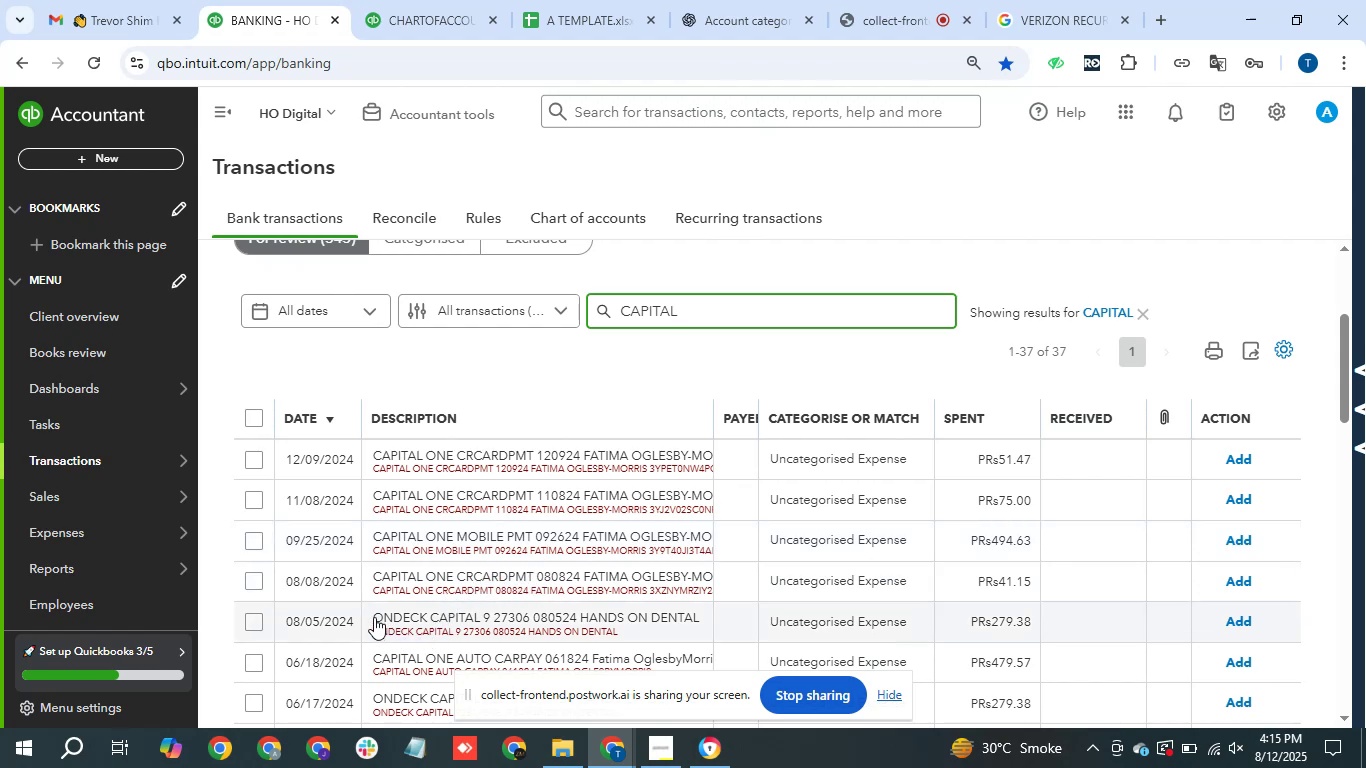 
left_click_drag(start_coordinate=[374, 617], to_coordinate=[713, 314])
 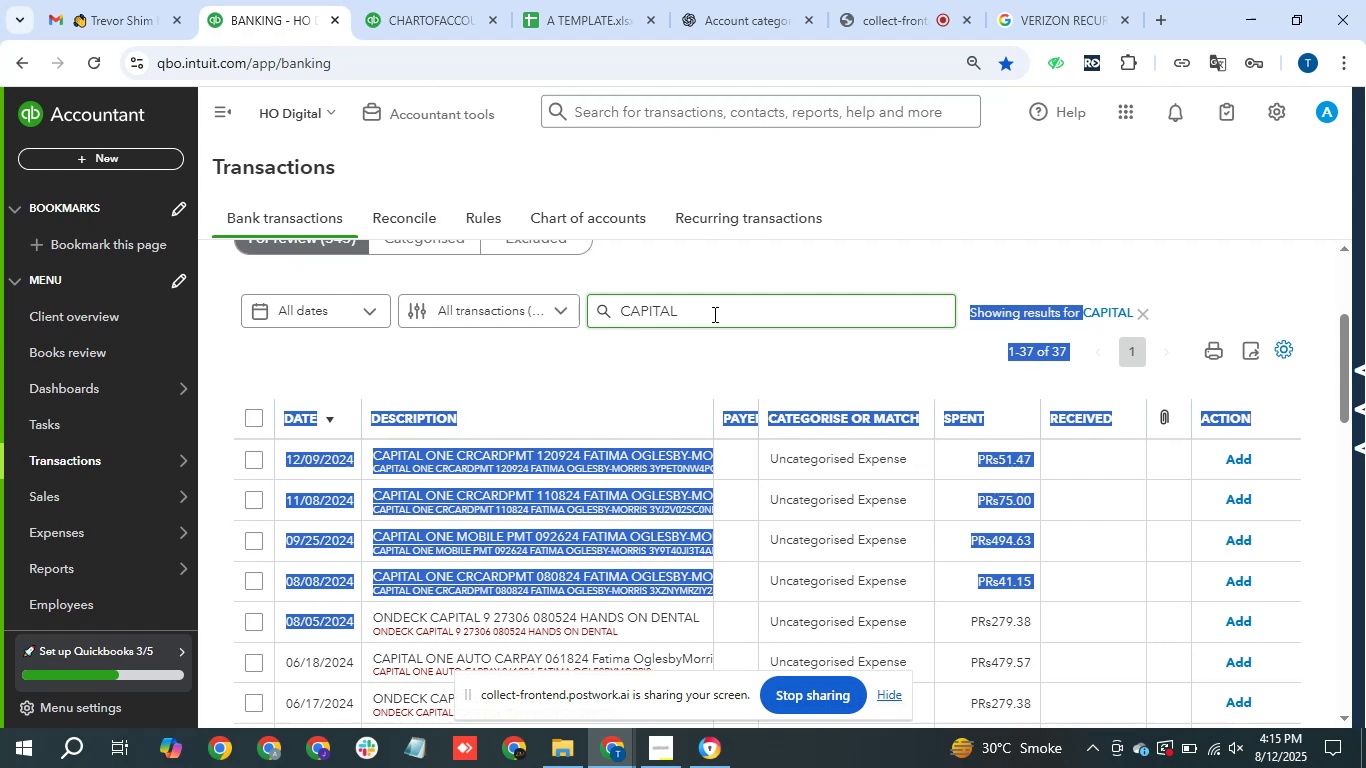 
key(Control+C)
 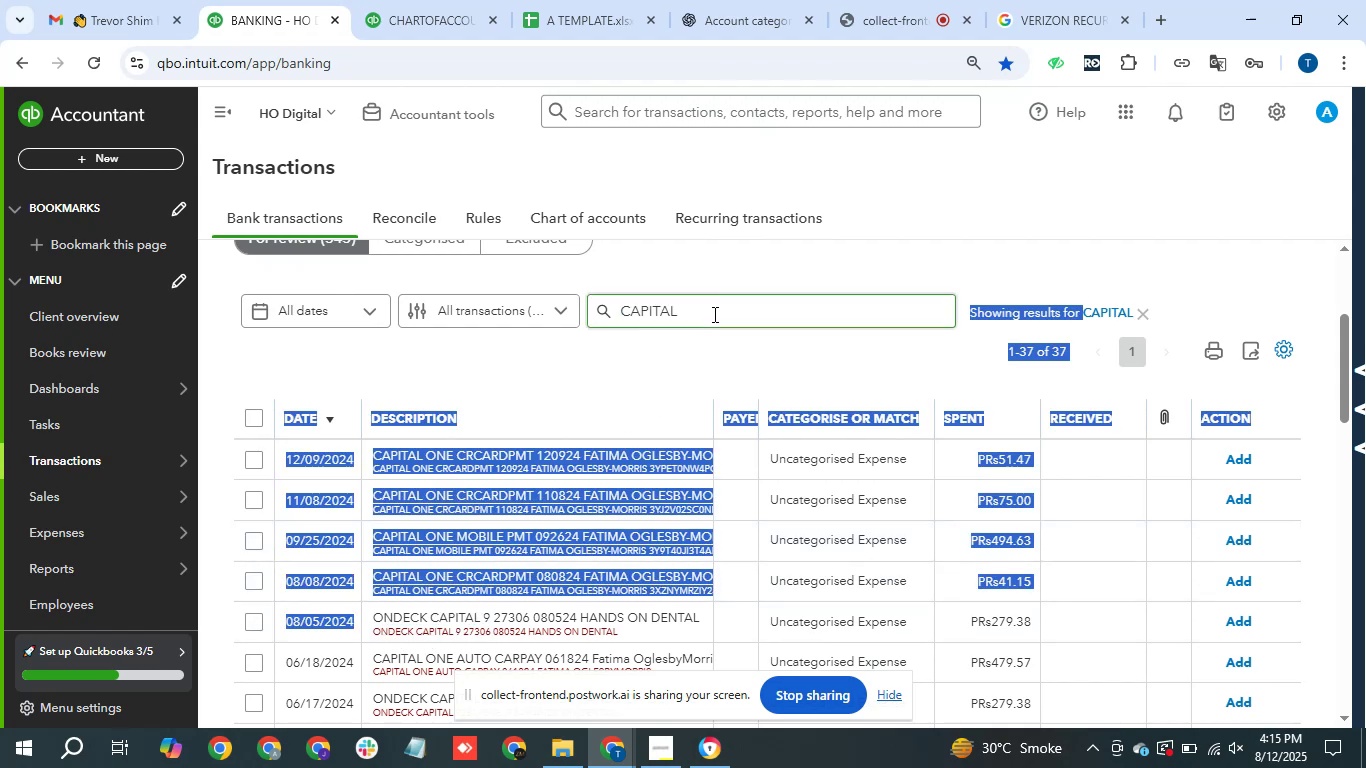 
double_click([713, 314])
 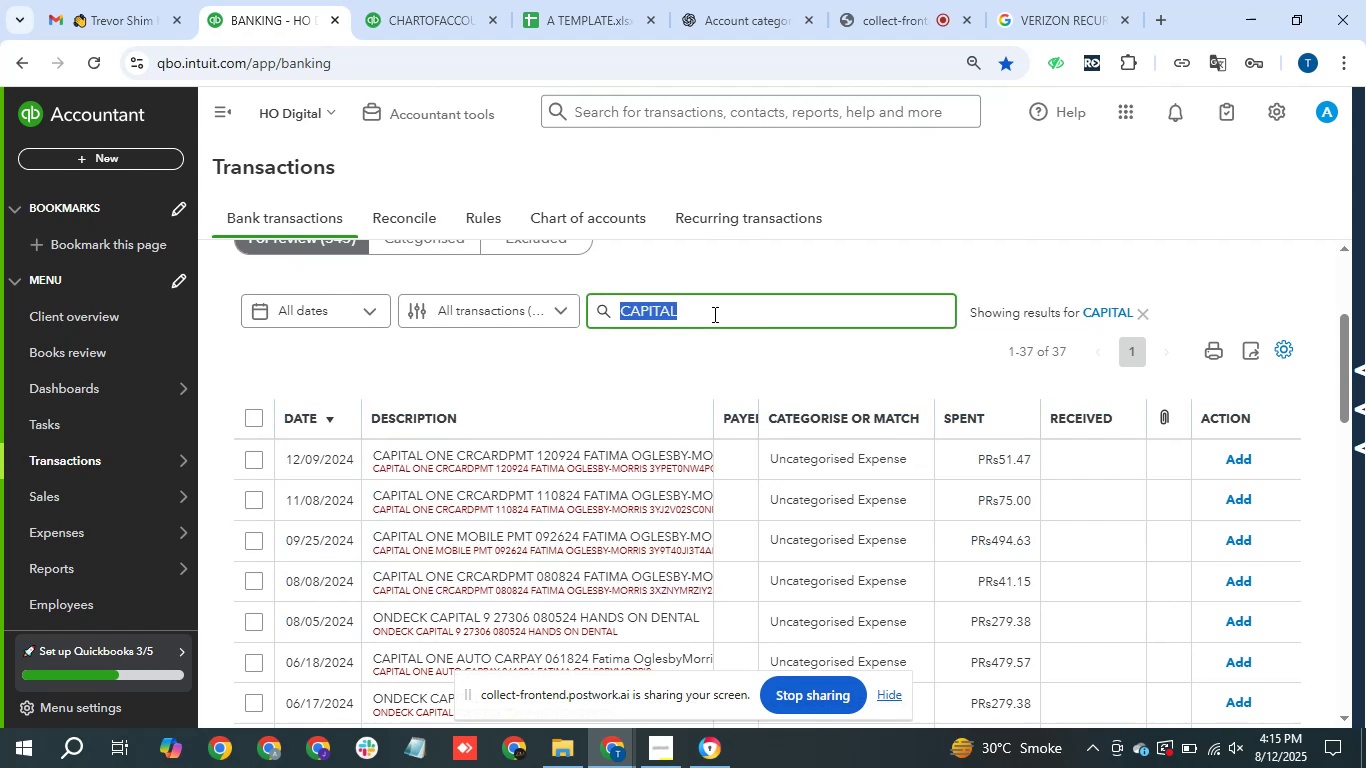 
key(Control+V)
 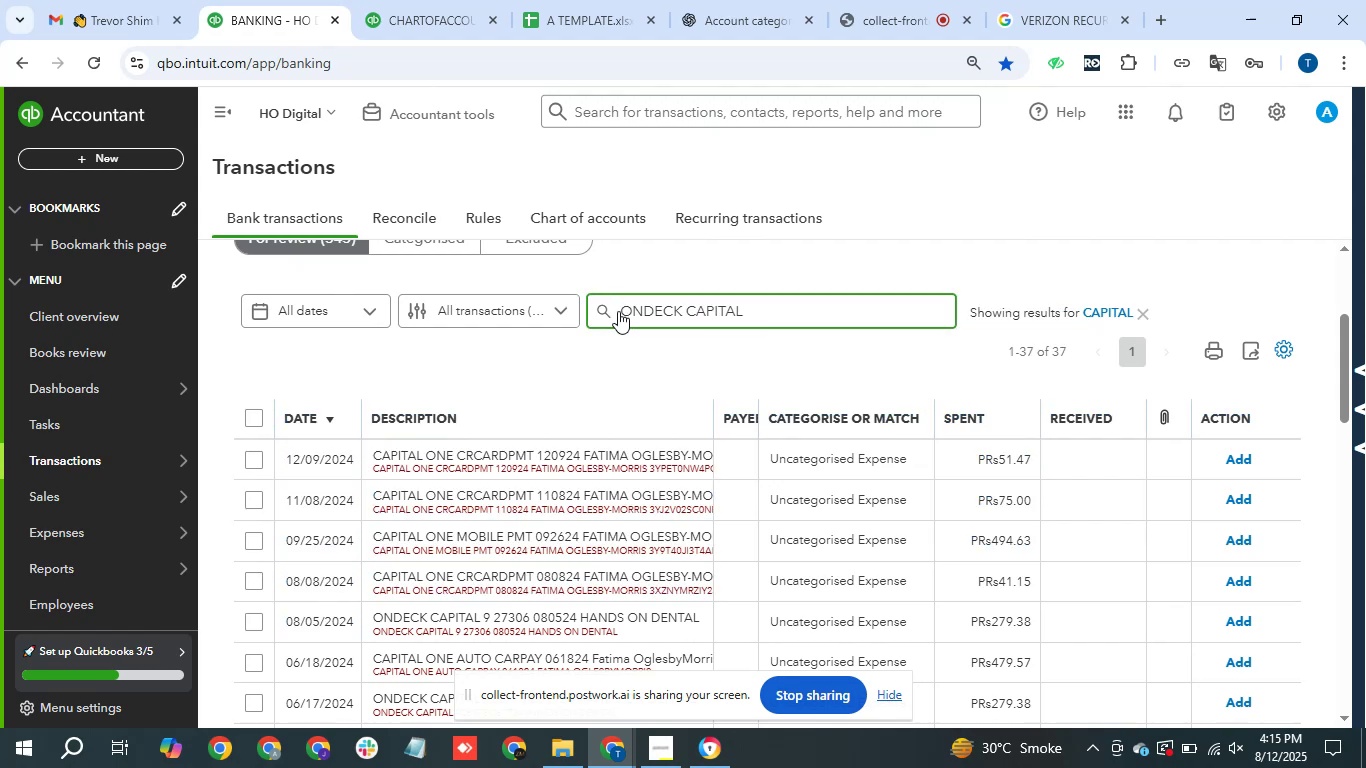 
left_click([621, 311])
 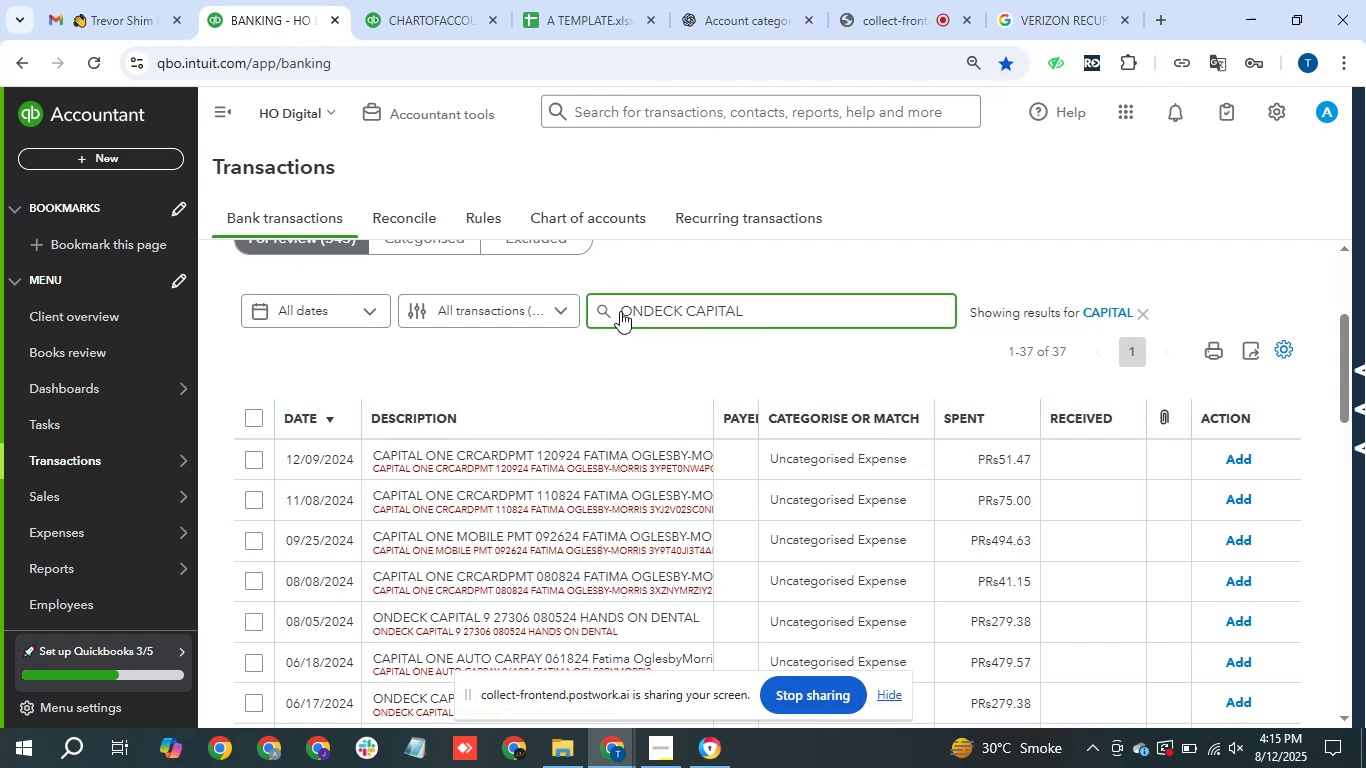 
key(Backspace)
 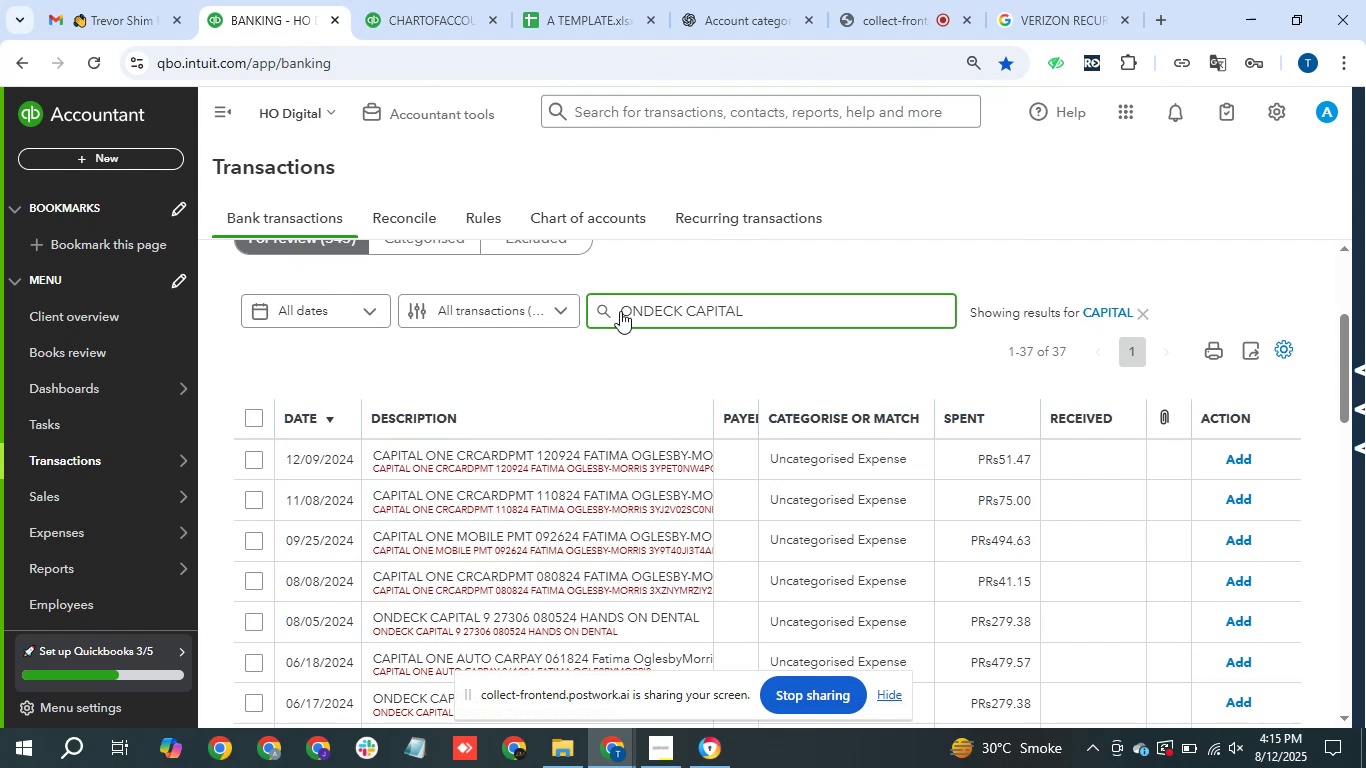 
key(Backspace)
 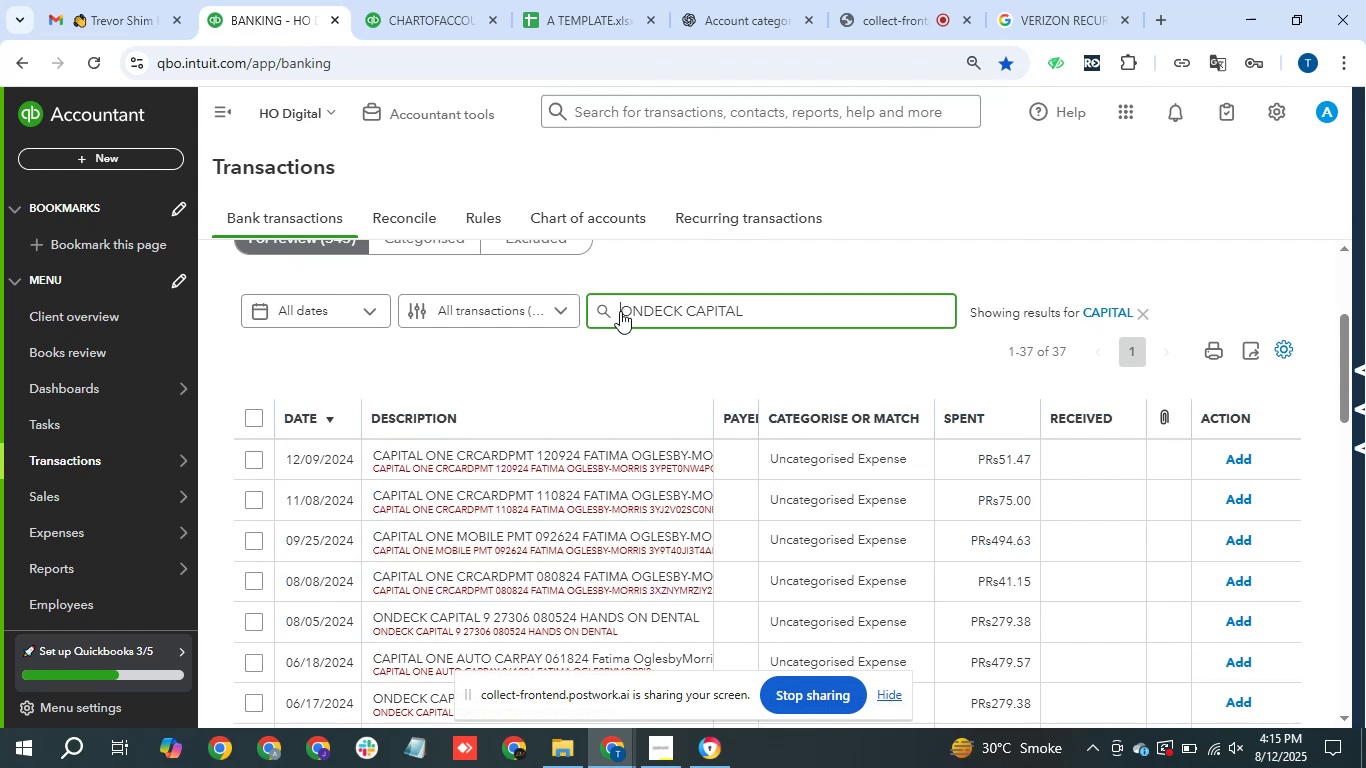 
key(Backspace)
 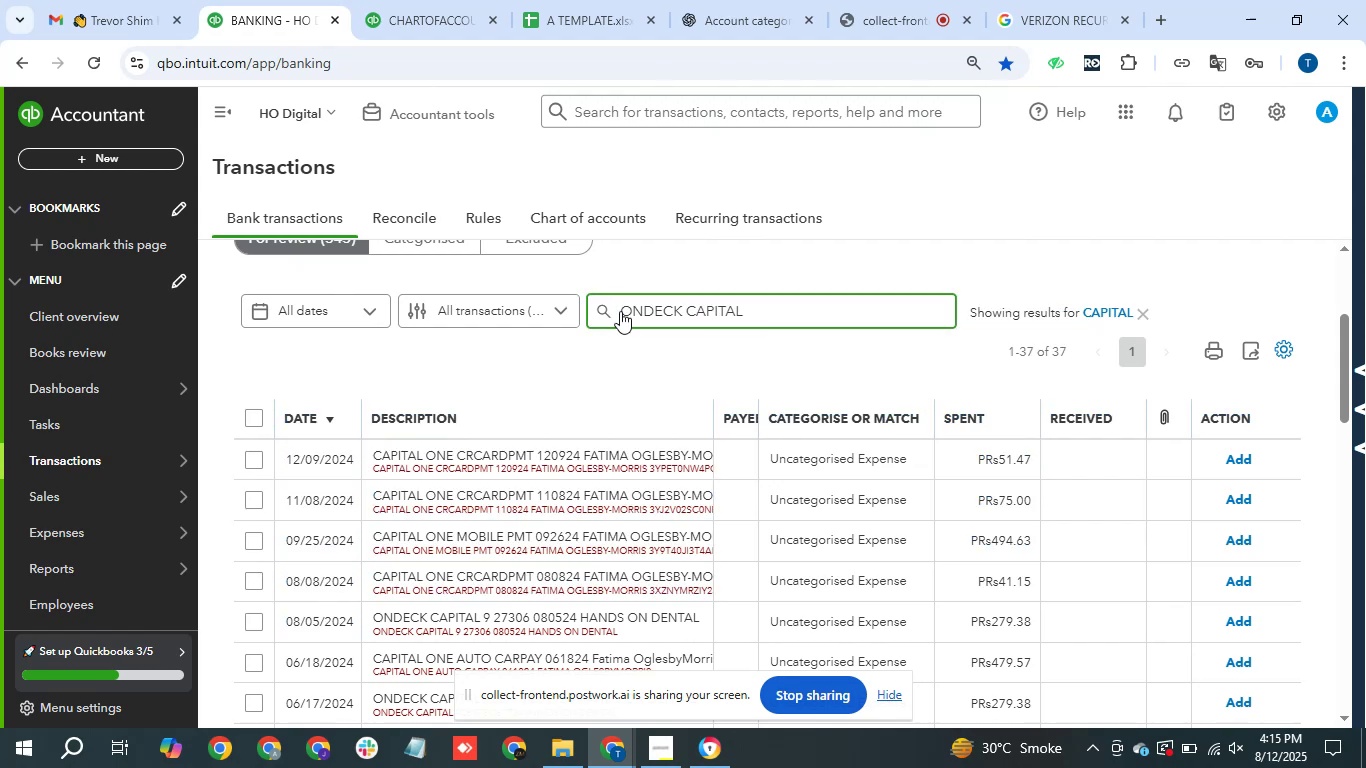 
key(Enter)
 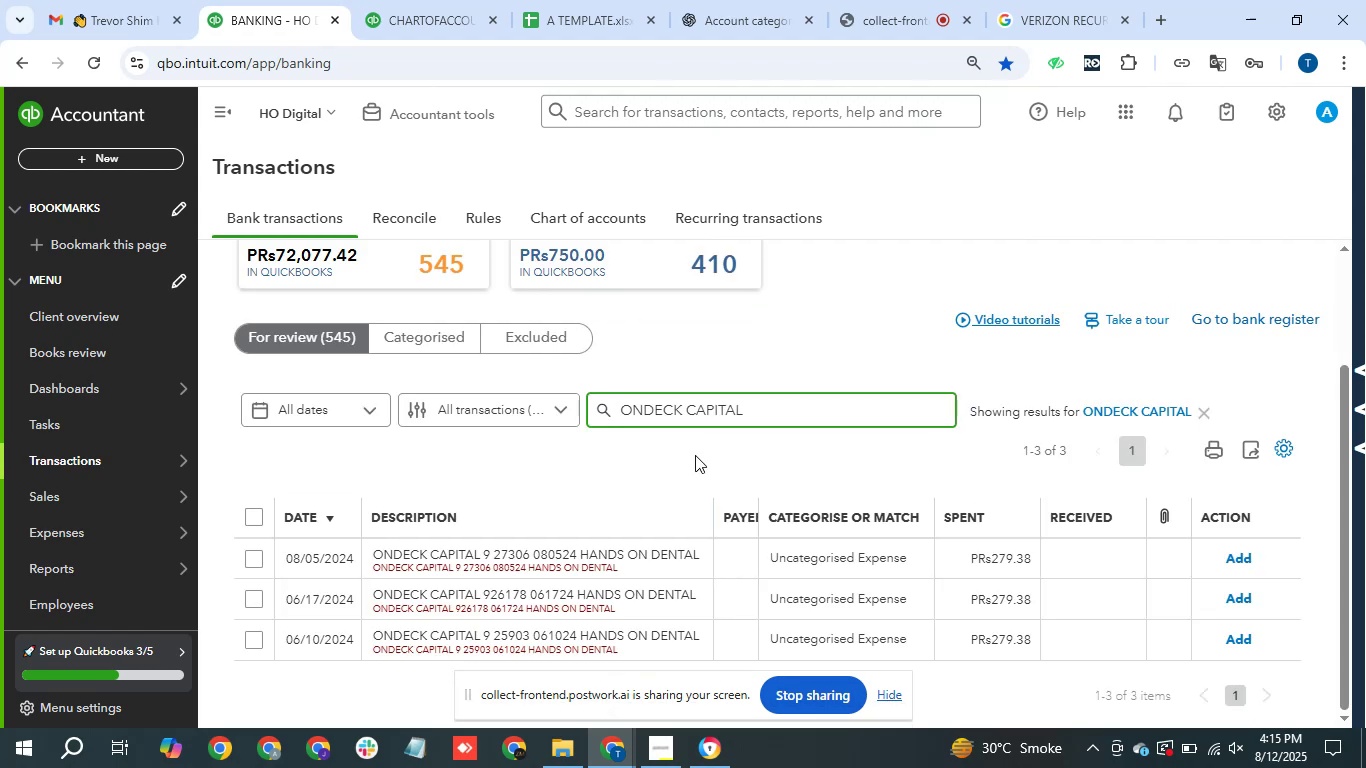 
scroll: coordinate [866, 617], scroll_direction: down, amount: 5.0
 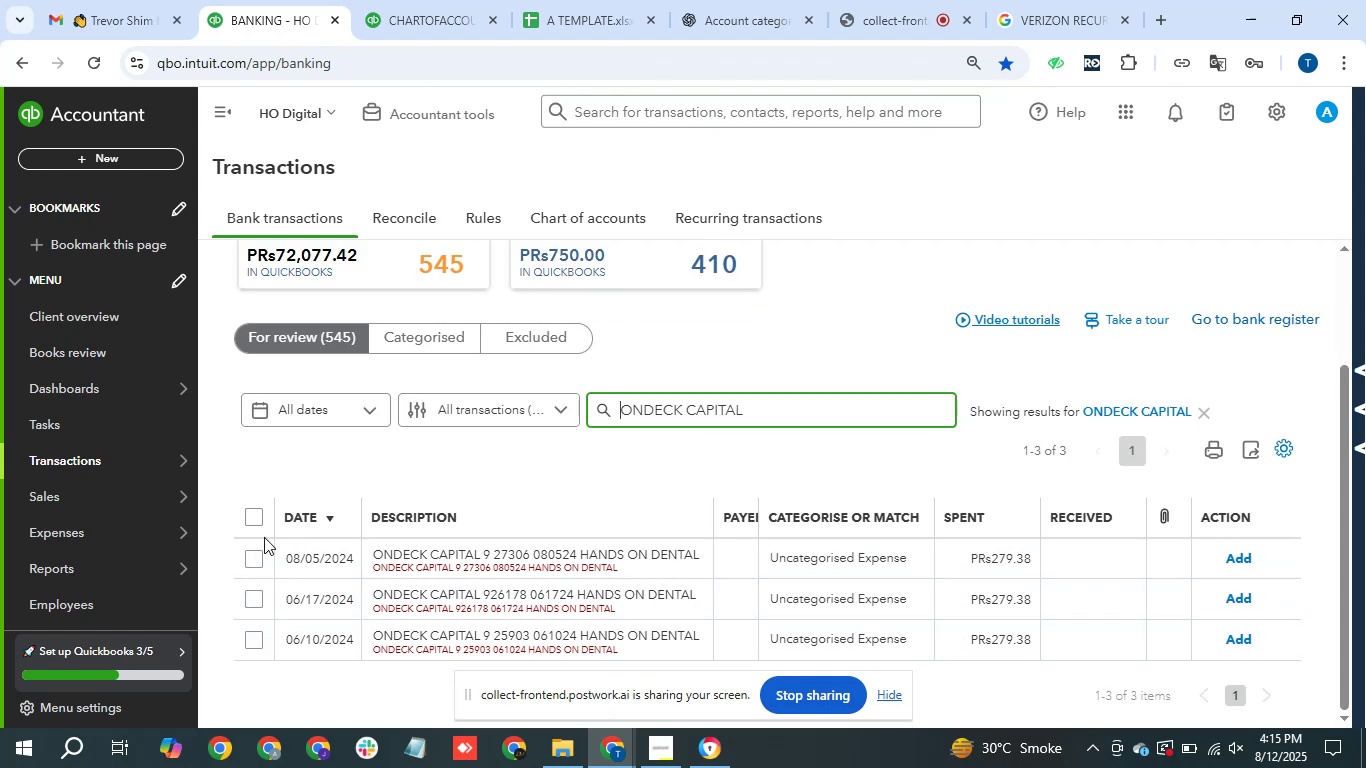 
left_click([251, 515])
 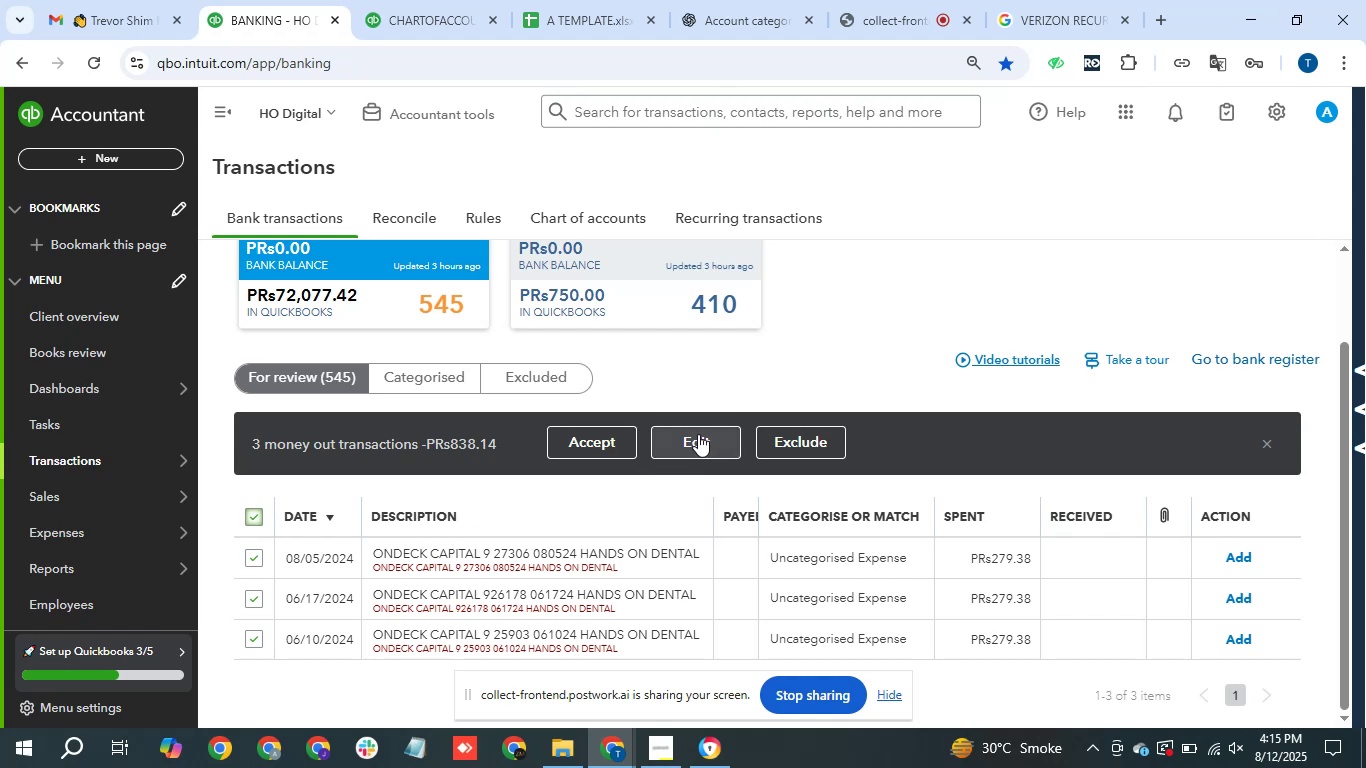 
left_click([698, 434])
 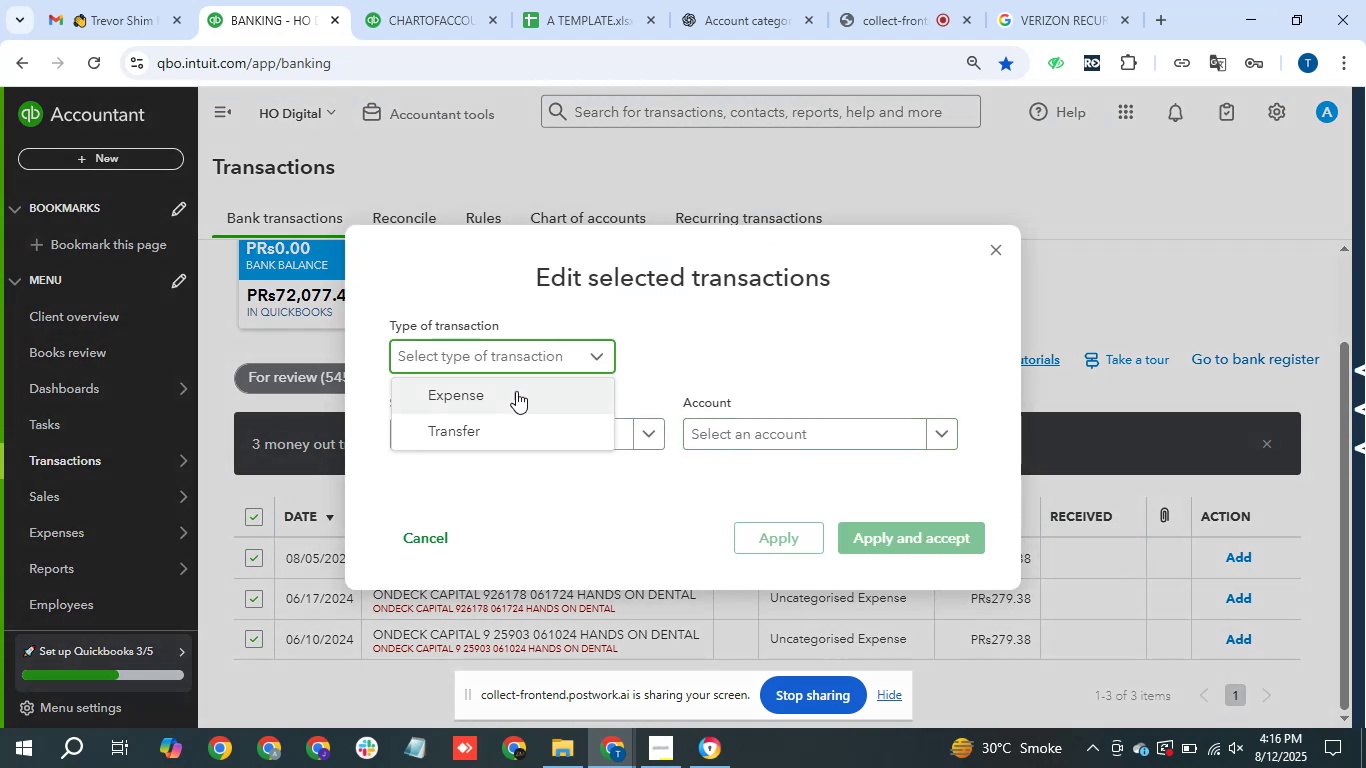 
left_click([492, 403])
 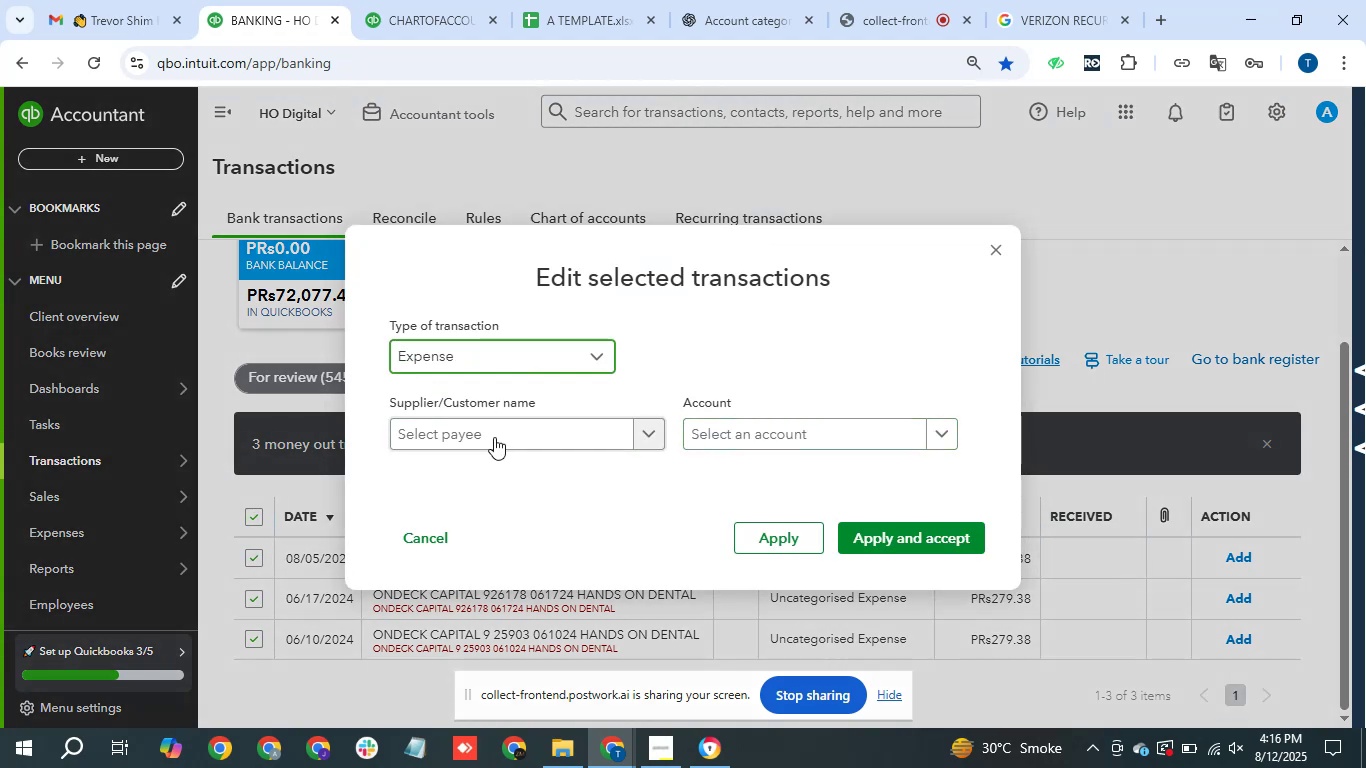 
left_click([495, 436])
 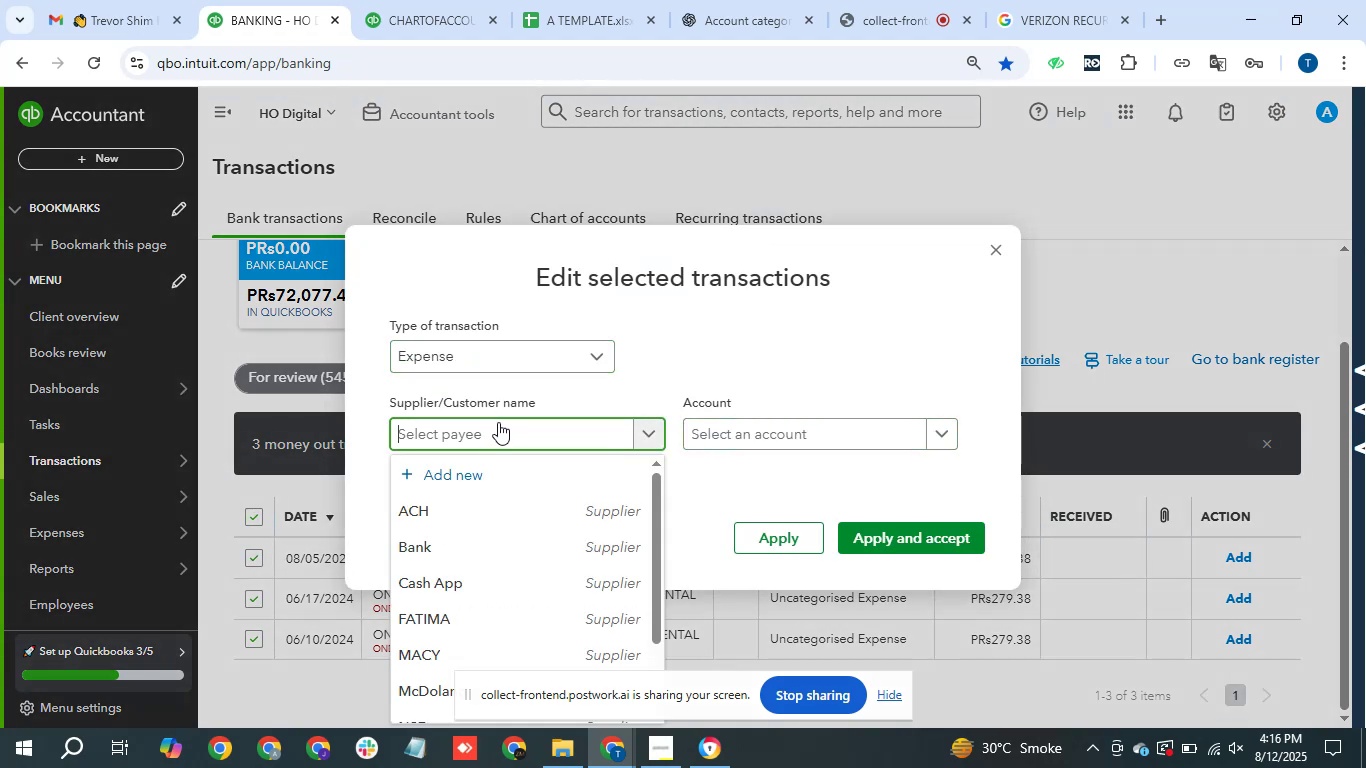 
key(Control+V)
 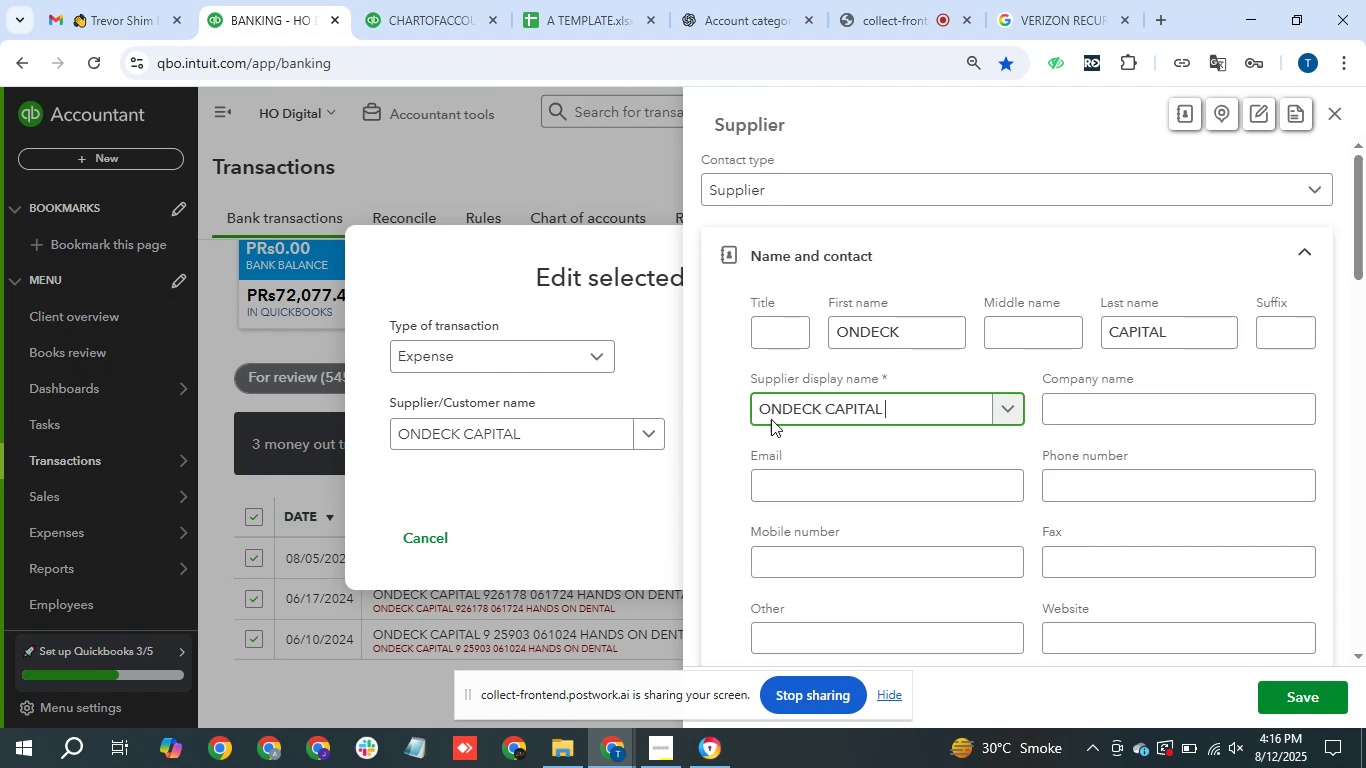 
wait(5.05)
 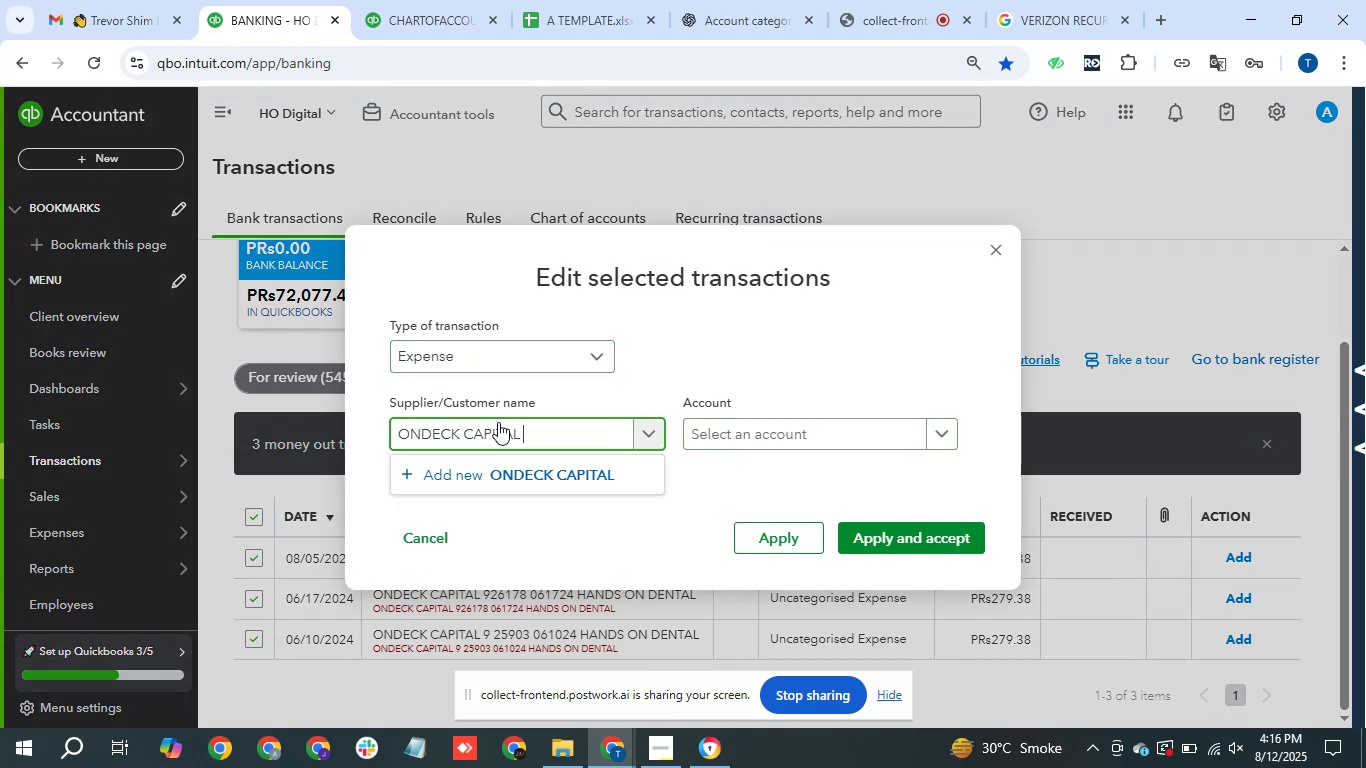 
double_click([1338, 696])
 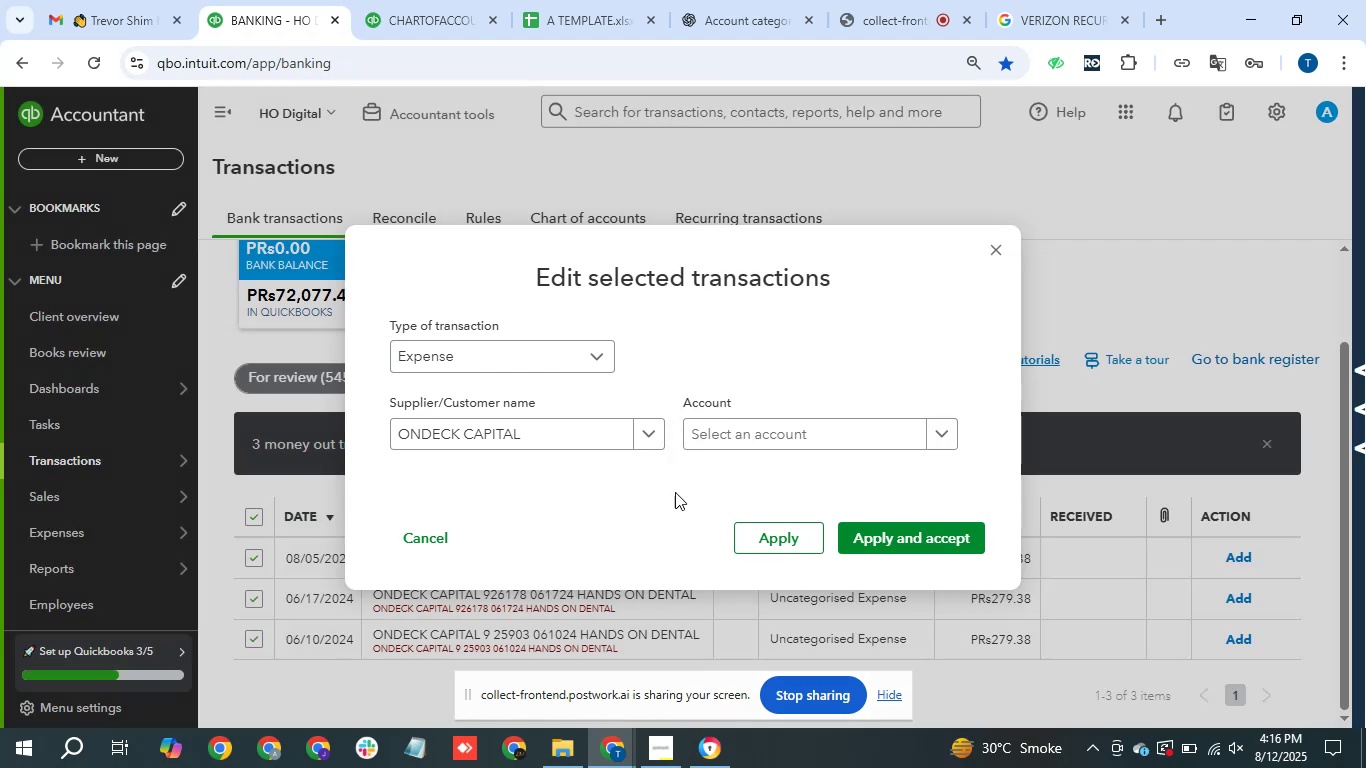 
left_click([836, 428])
 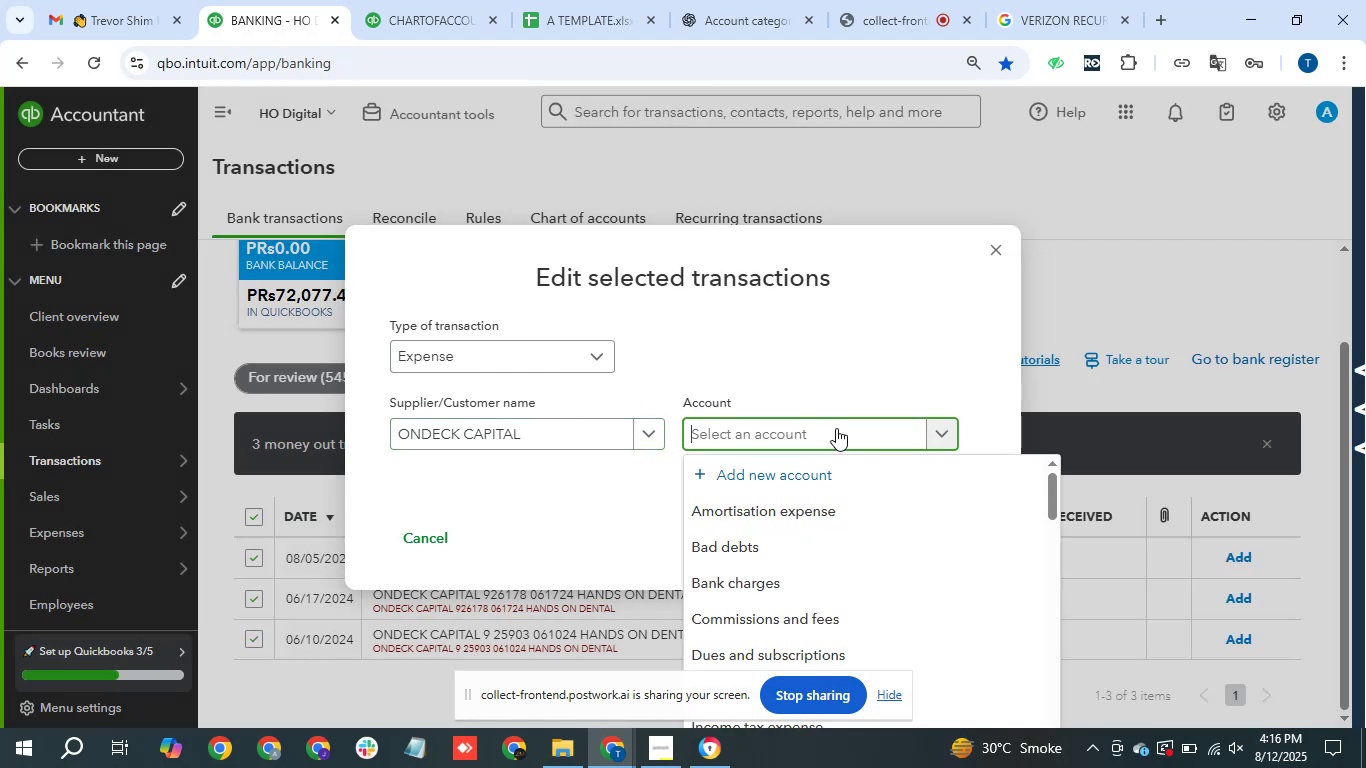 
wait(9.48)
 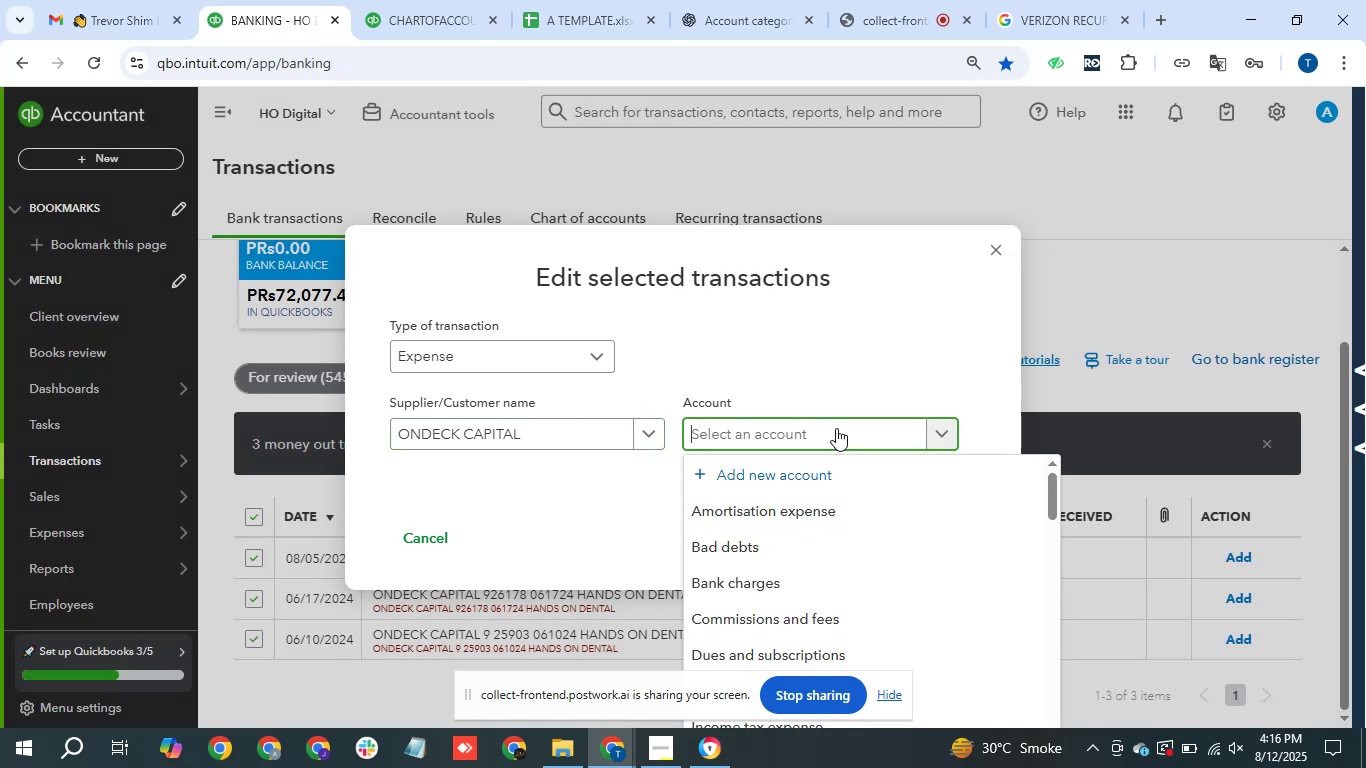 
type(mem)
key(Backspace)
key(Backspace)
type(em)
 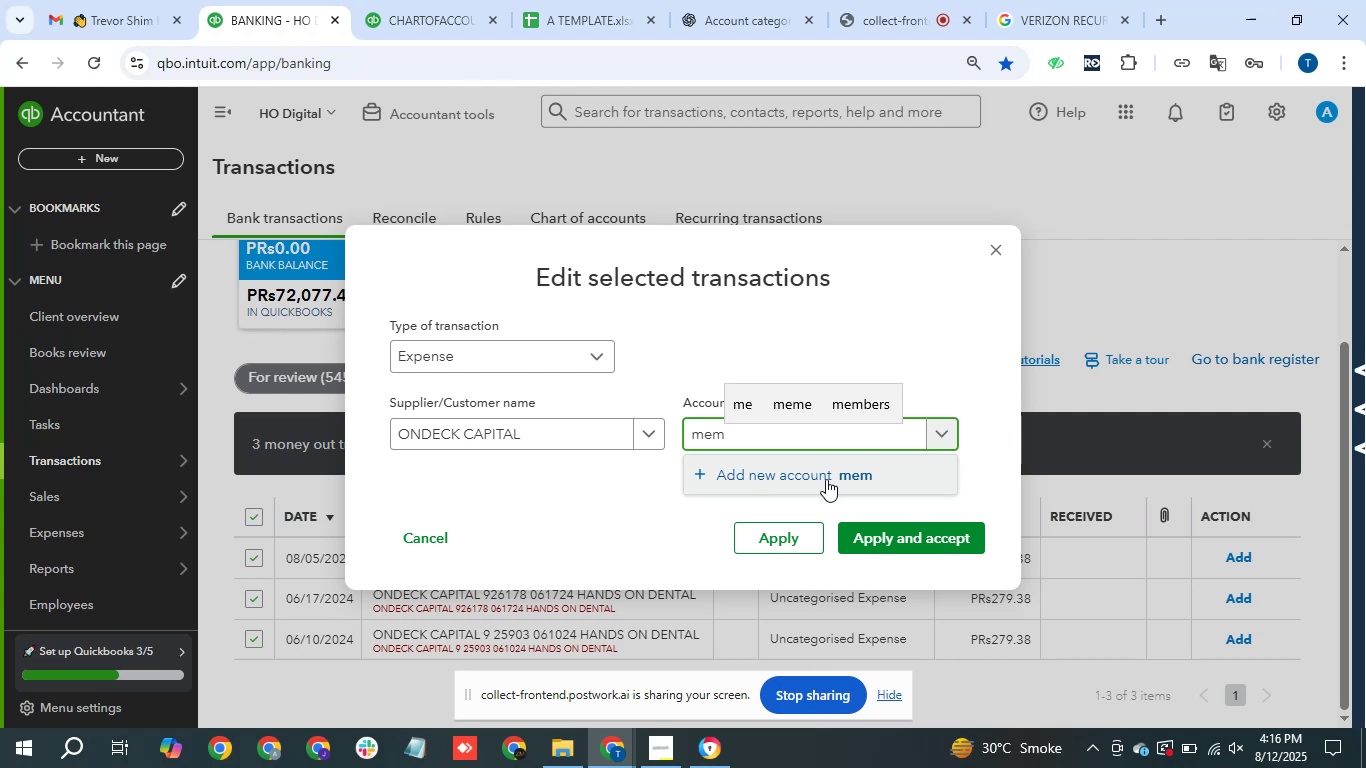 
key(Backspace)
key(Backspace)
key(Backspace)
key(Backspace)
type(dues)
 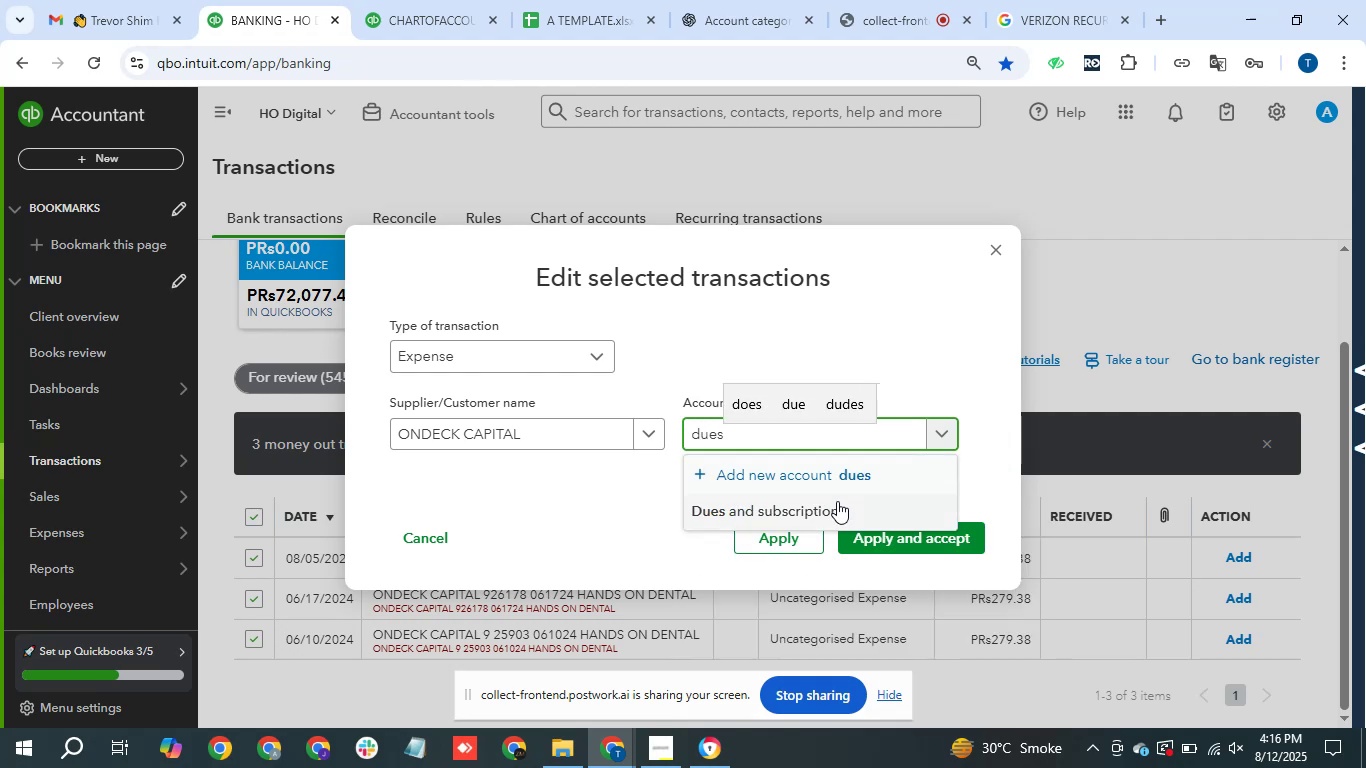 
left_click([837, 501])
 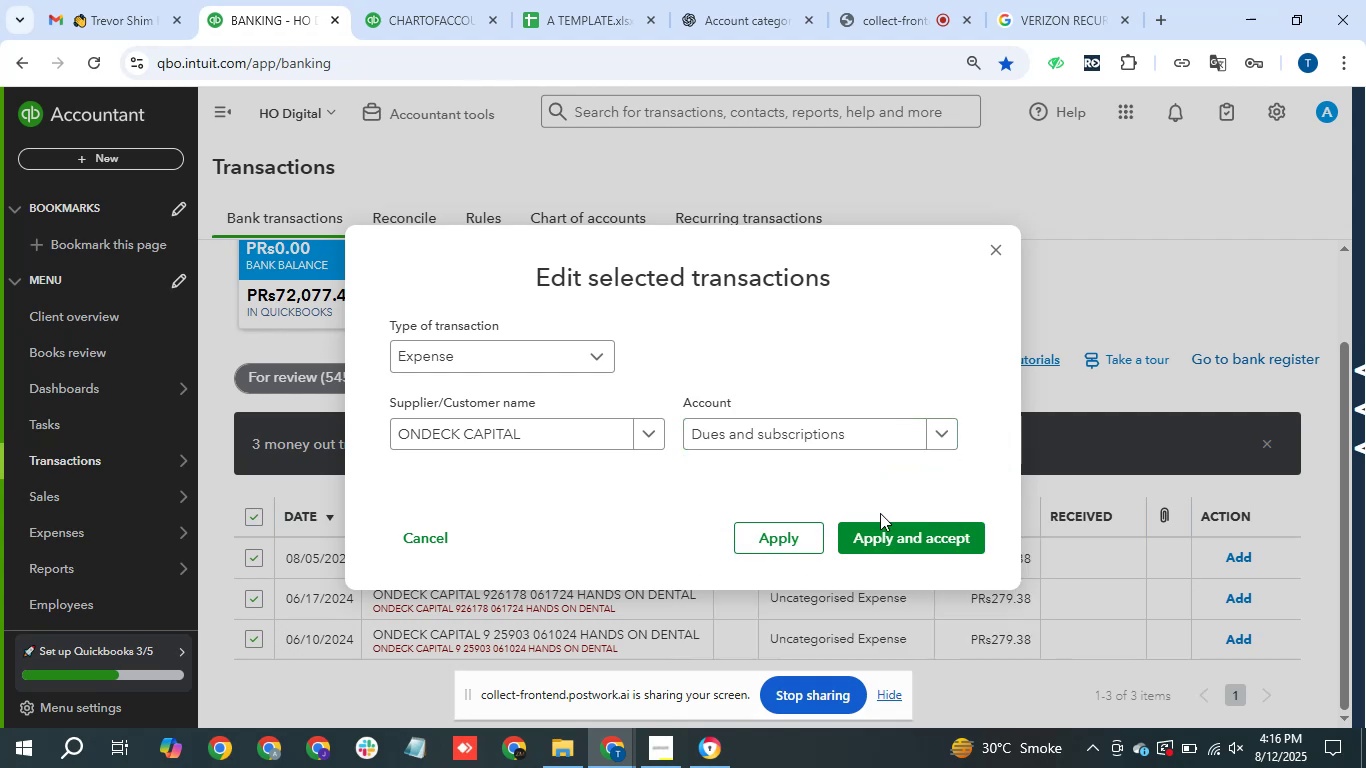 
left_click([921, 543])
 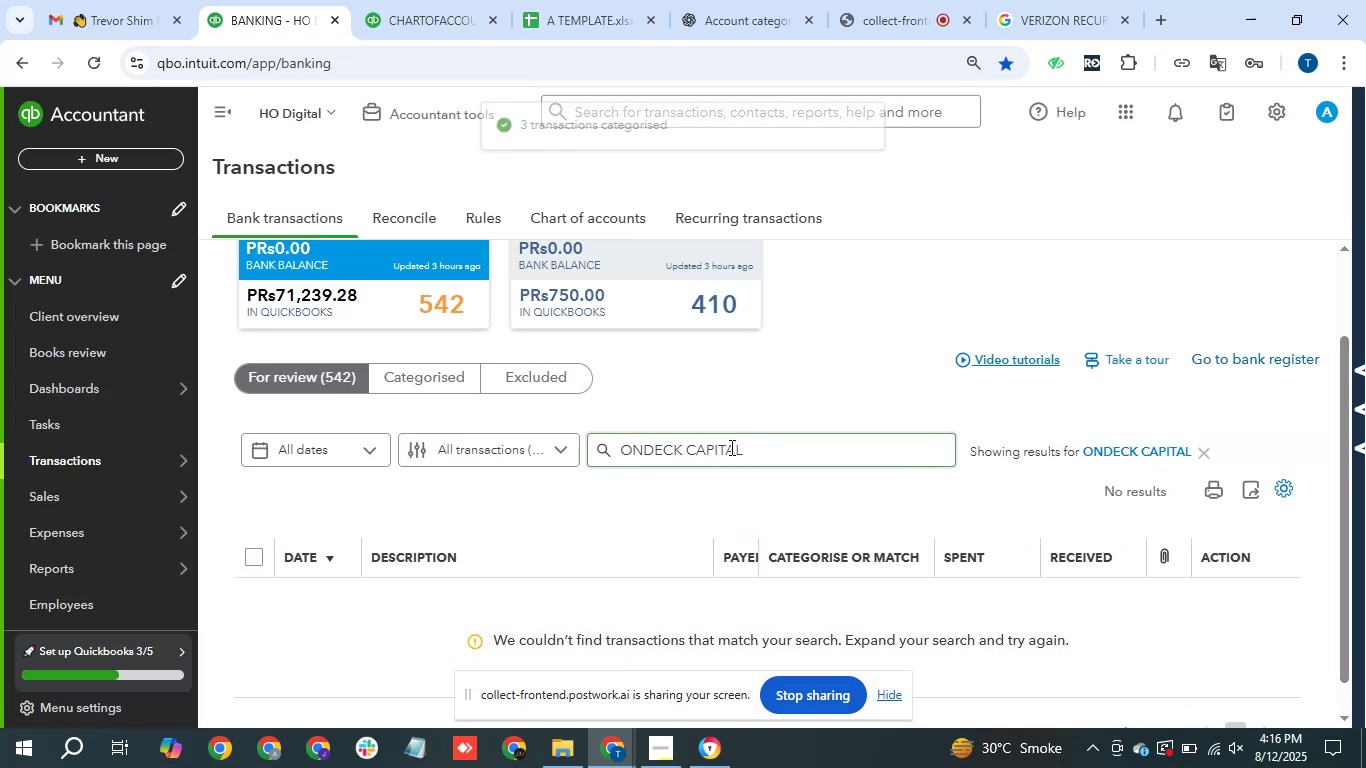 
left_click([680, 453])
 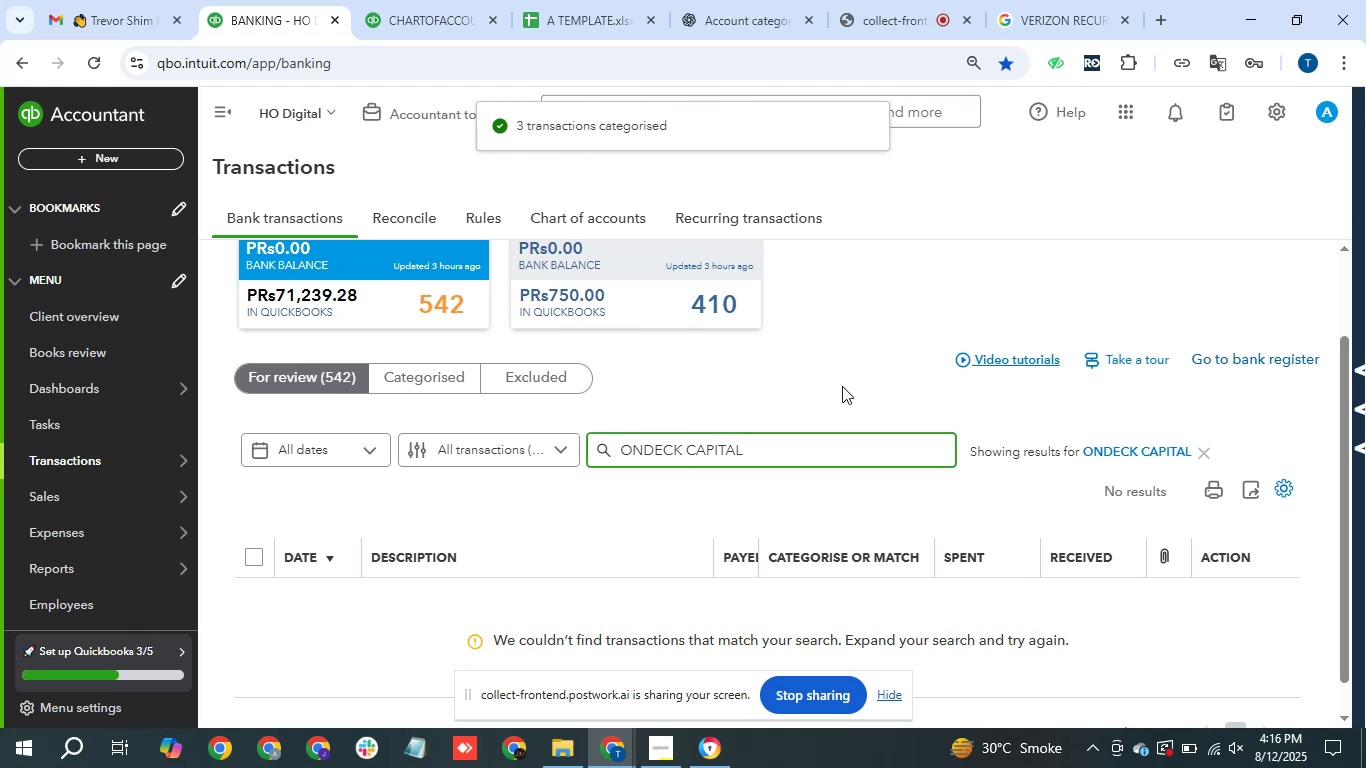 
key(ArrowRight)
 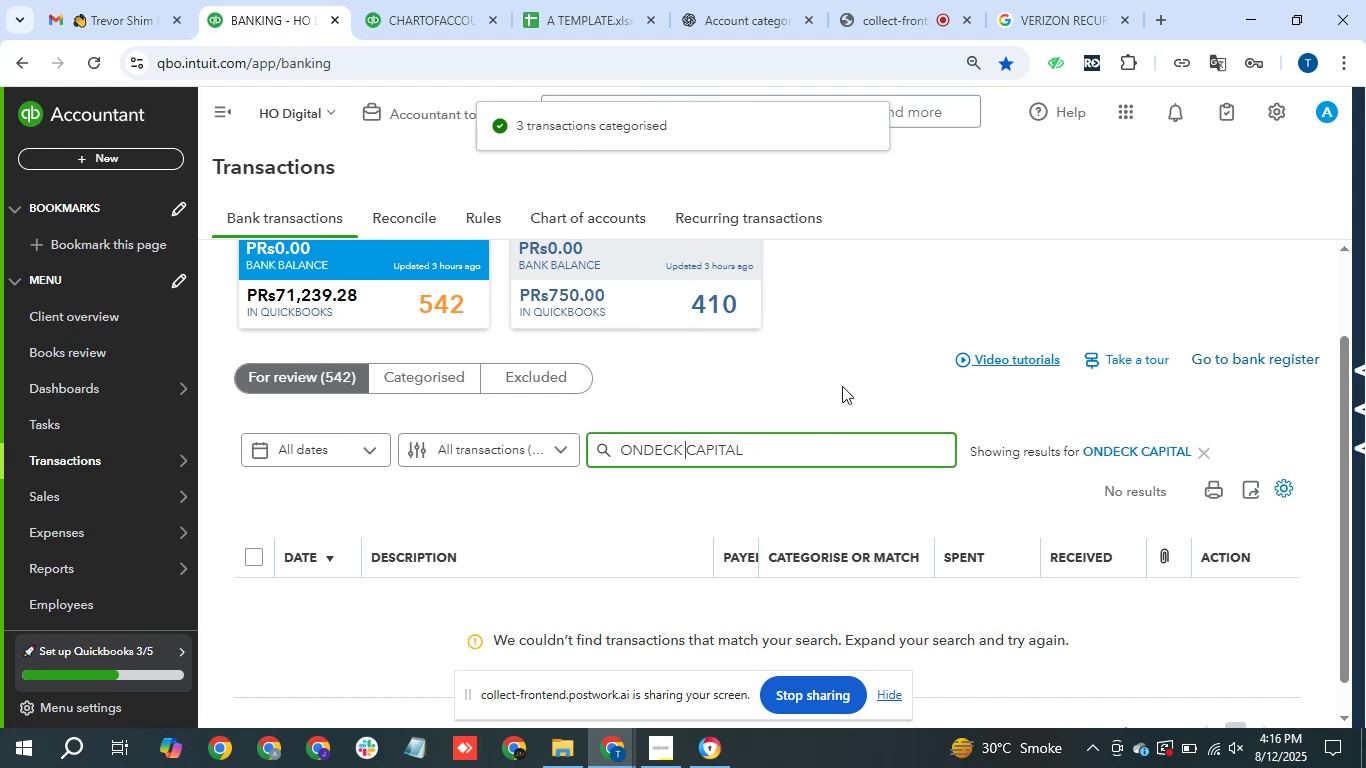 
hold_key(key=Backspace, duration=1.25)
 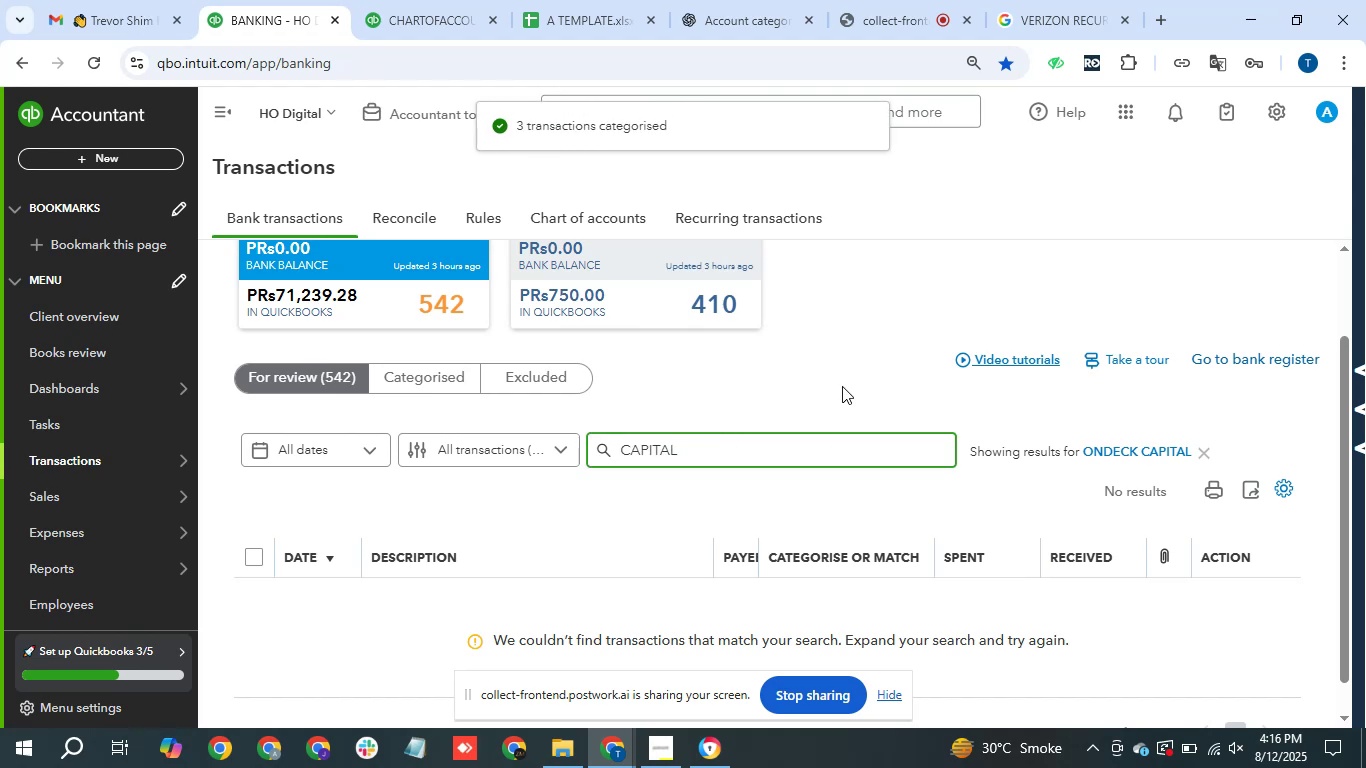 
key(Enter)
 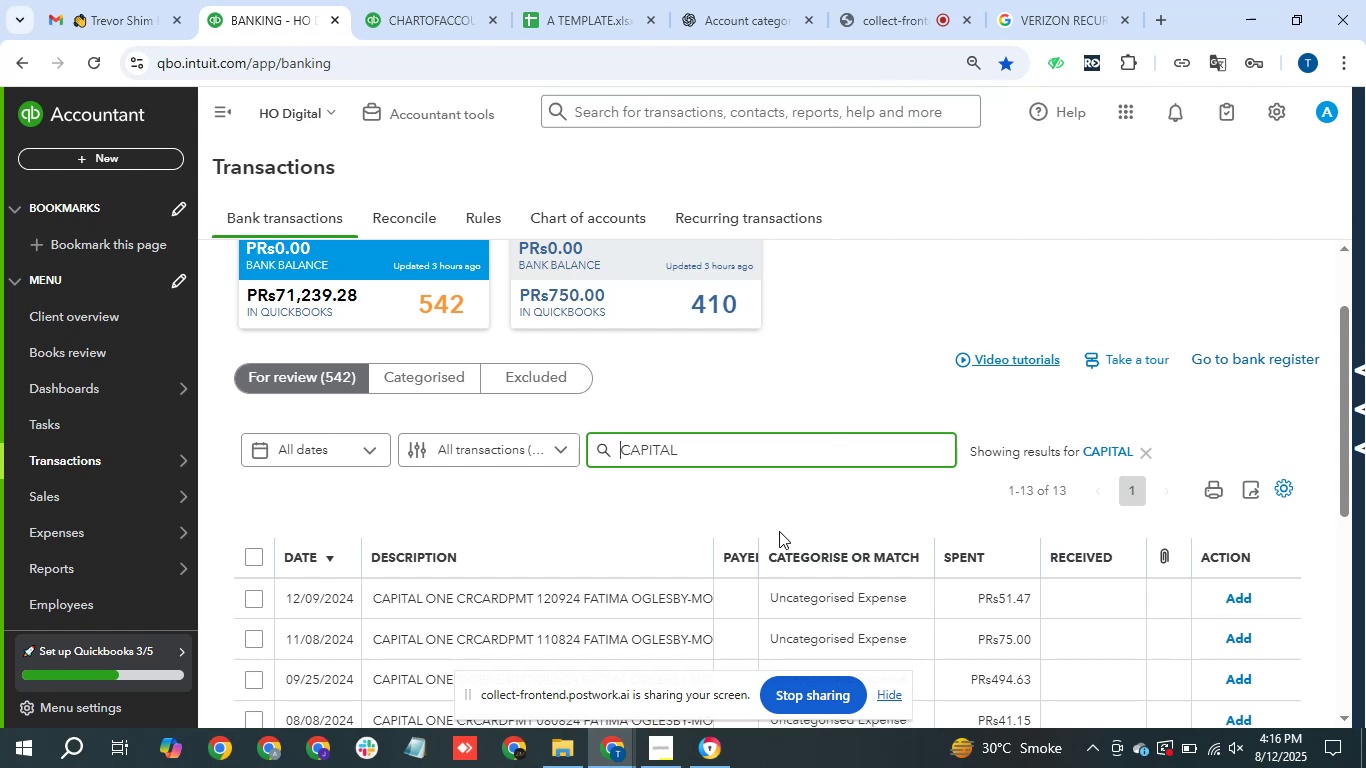 
wait(17.9)
 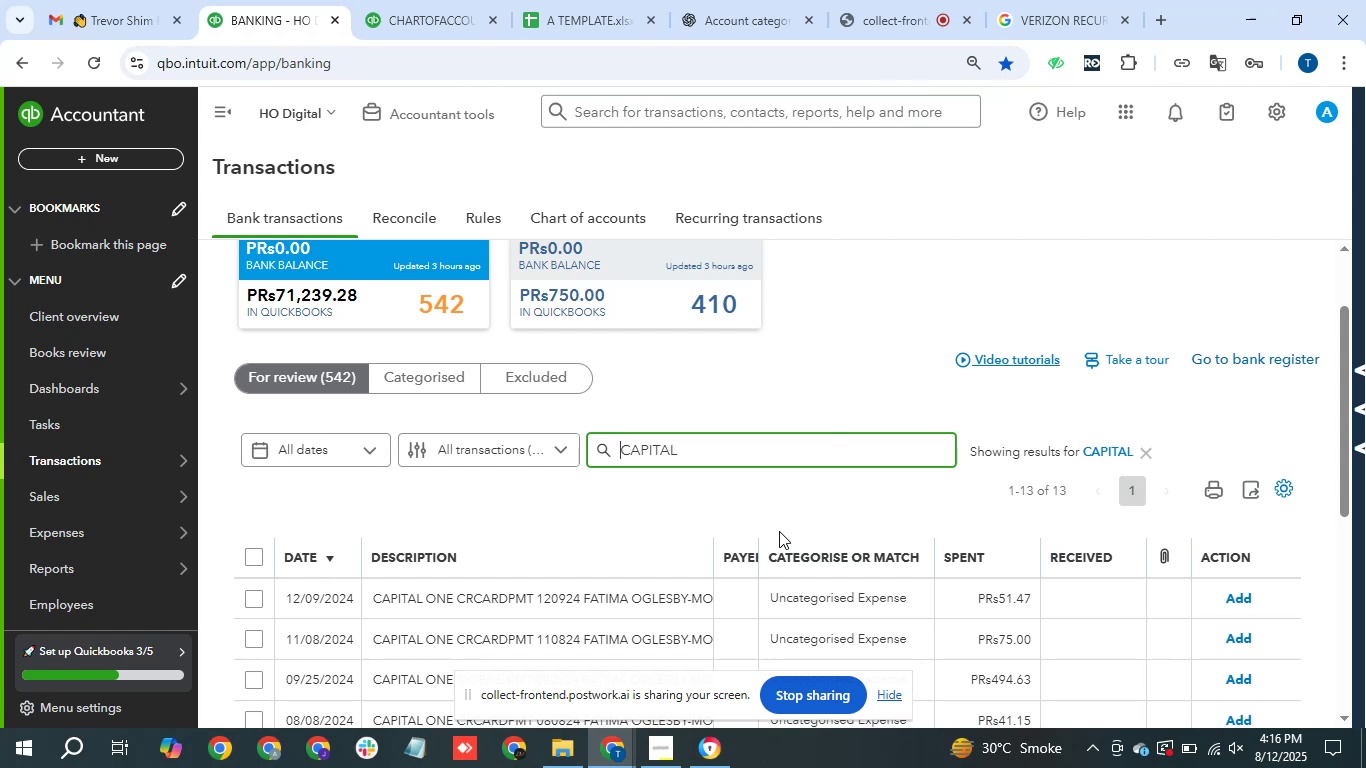 
scroll: coordinate [754, 433], scroll_direction: down, amount: 1.0
 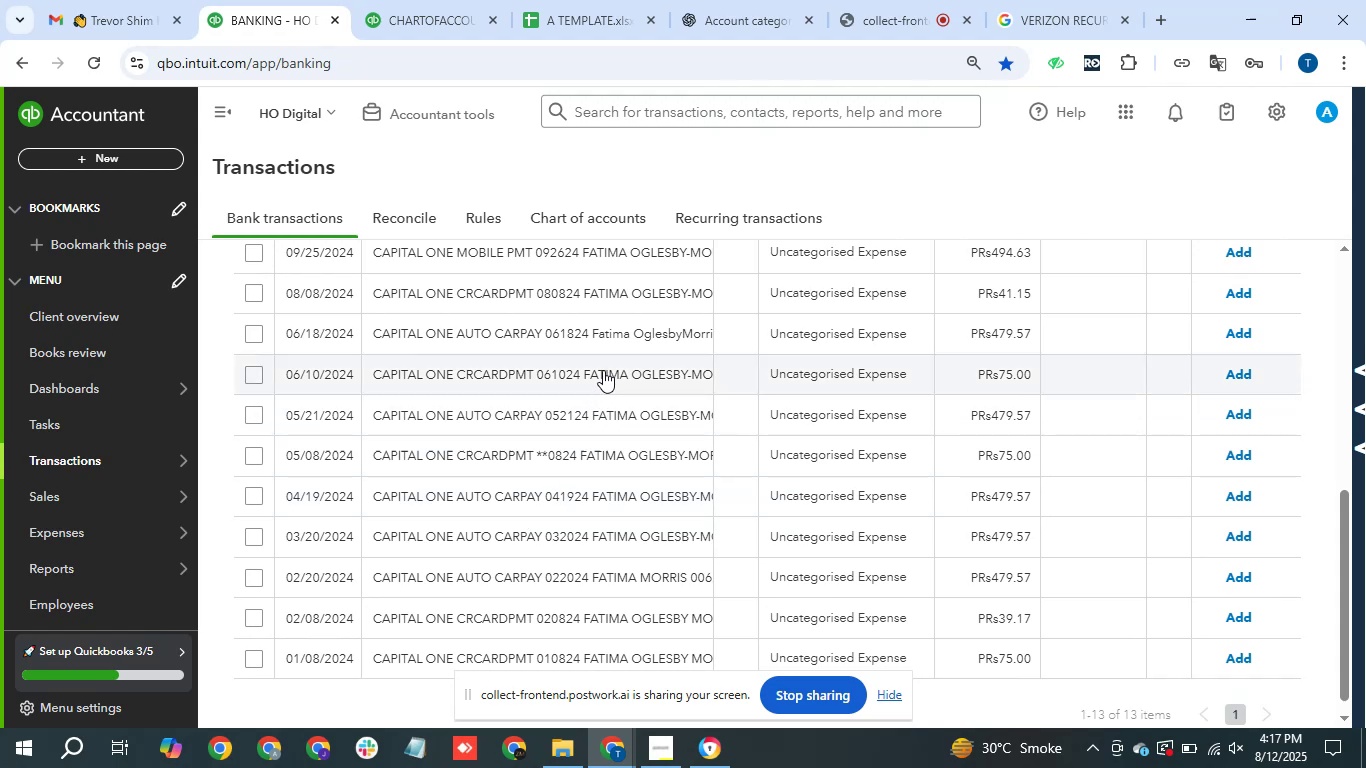 
wait(14.45)
 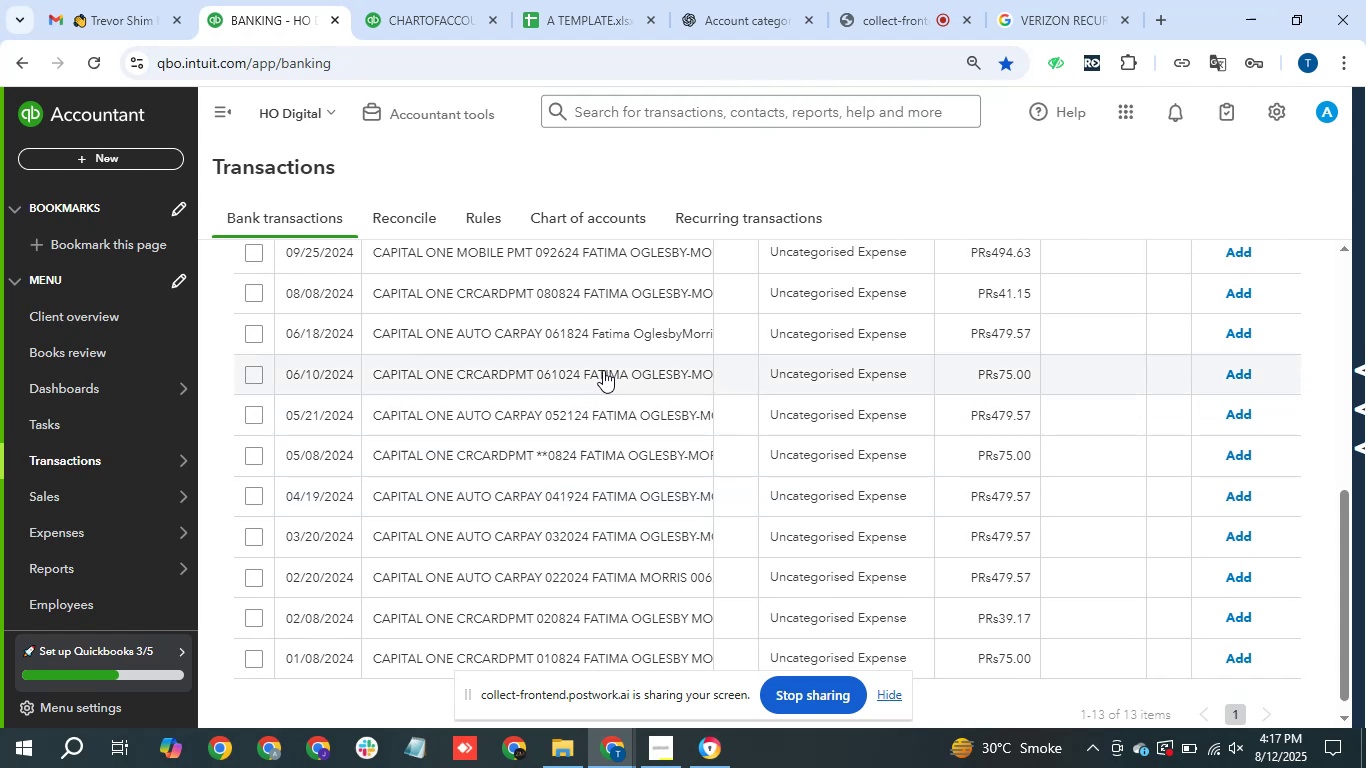 
scroll: coordinate [588, 372], scroll_direction: up, amount: 1.0
 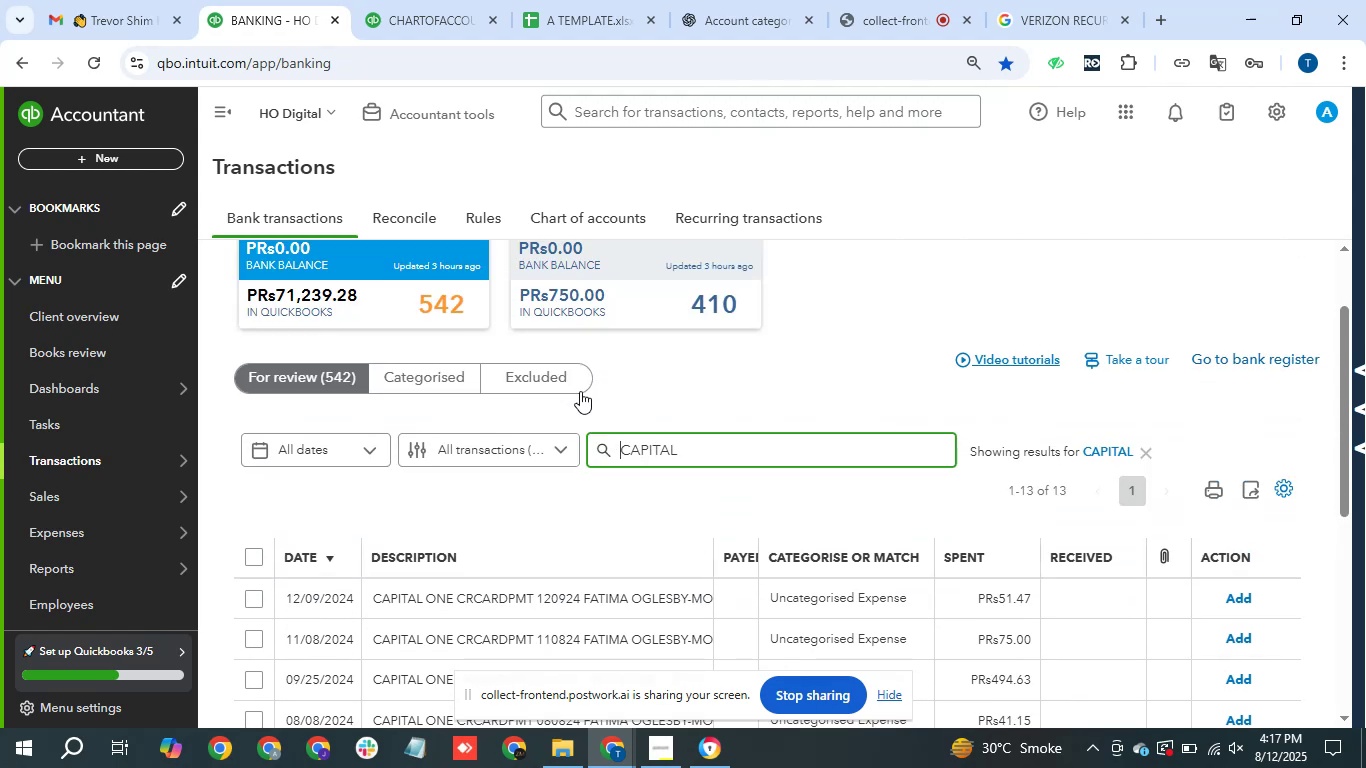 
scroll: coordinate [561, 538], scroll_direction: down, amount: 1.0
 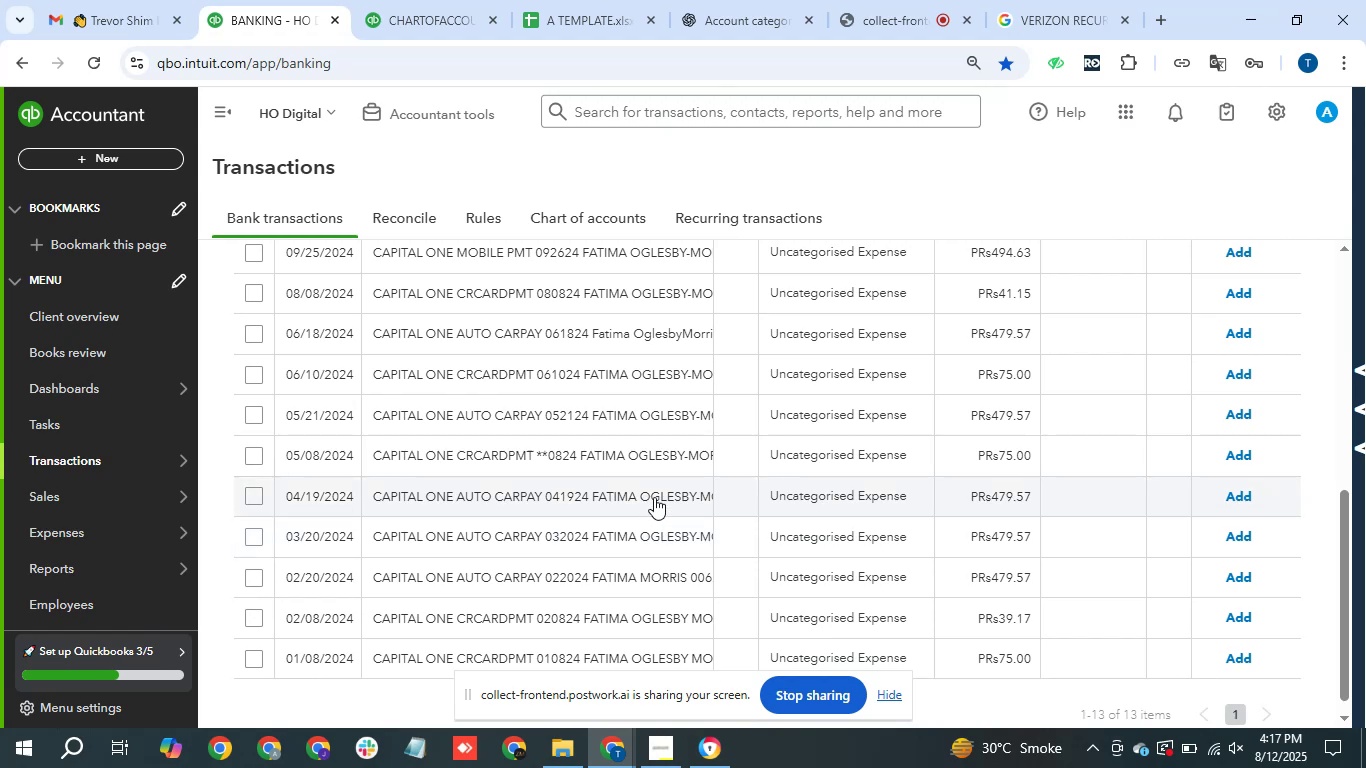 
scroll: coordinate [664, 476], scroll_direction: up, amount: 1.0
 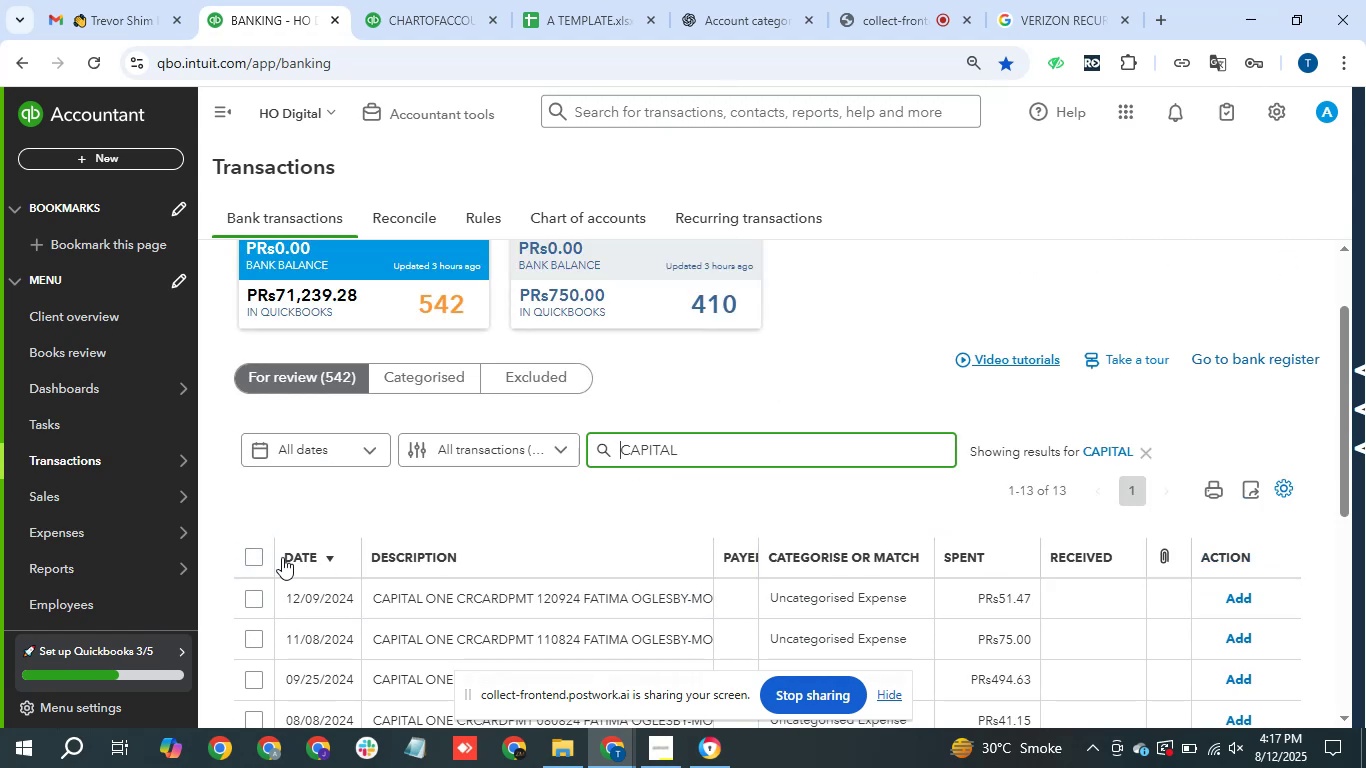 
left_click([251, 549])
 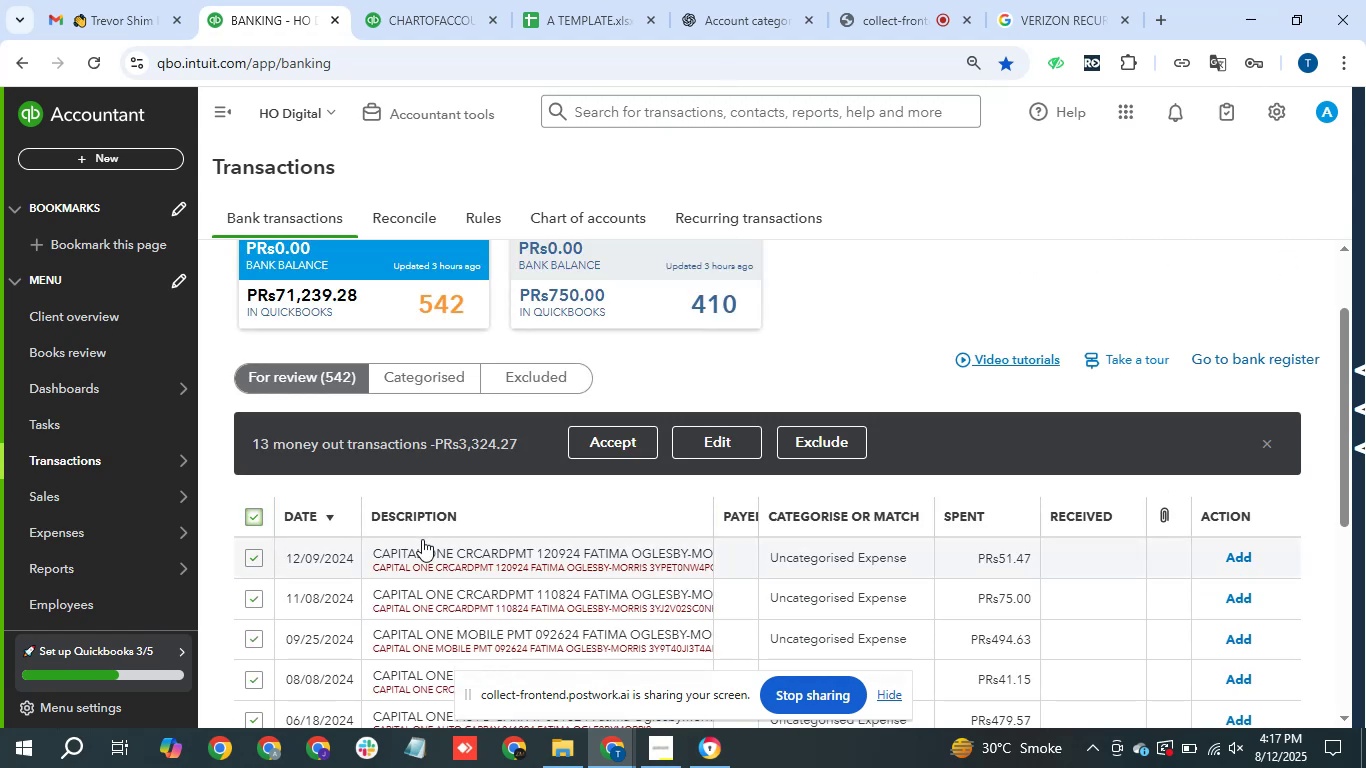 
scroll: coordinate [648, 619], scroll_direction: down, amount: 1.0
 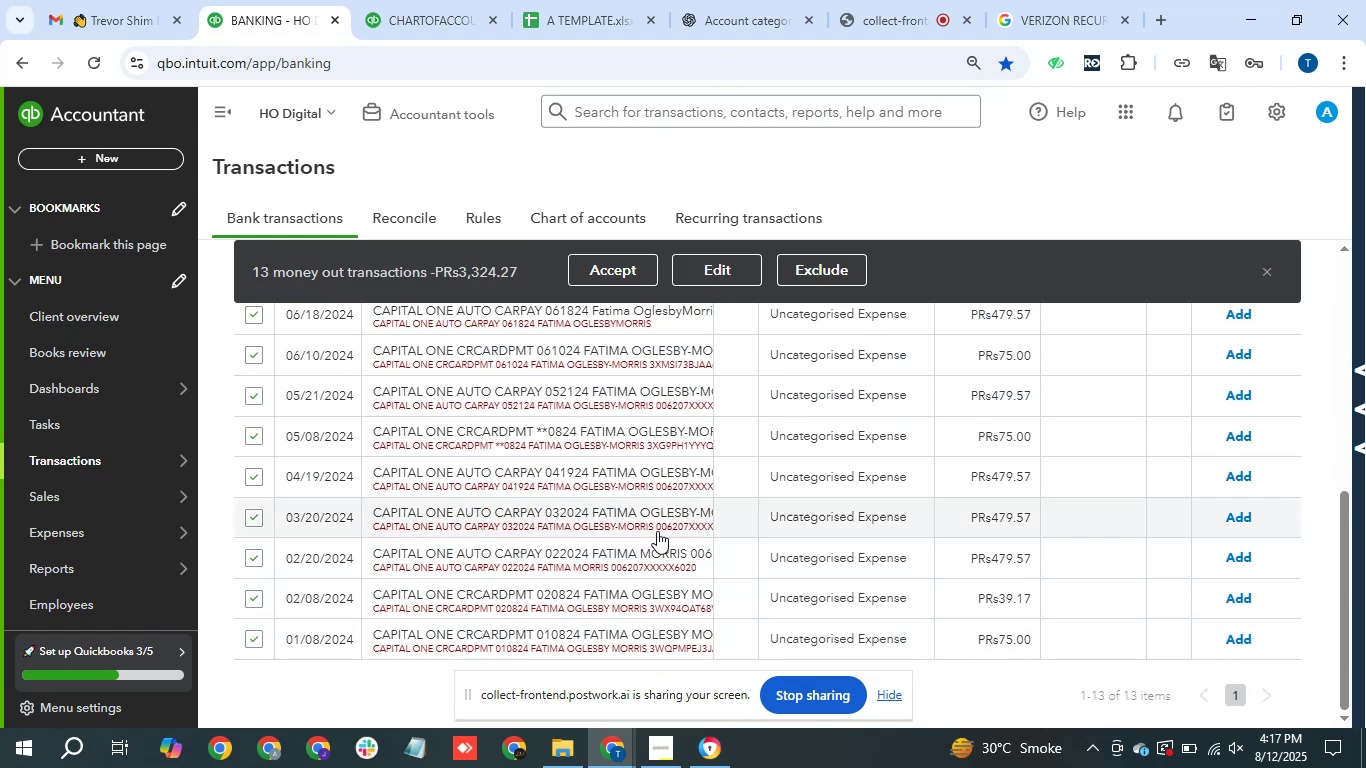 
left_click([719, 275])
 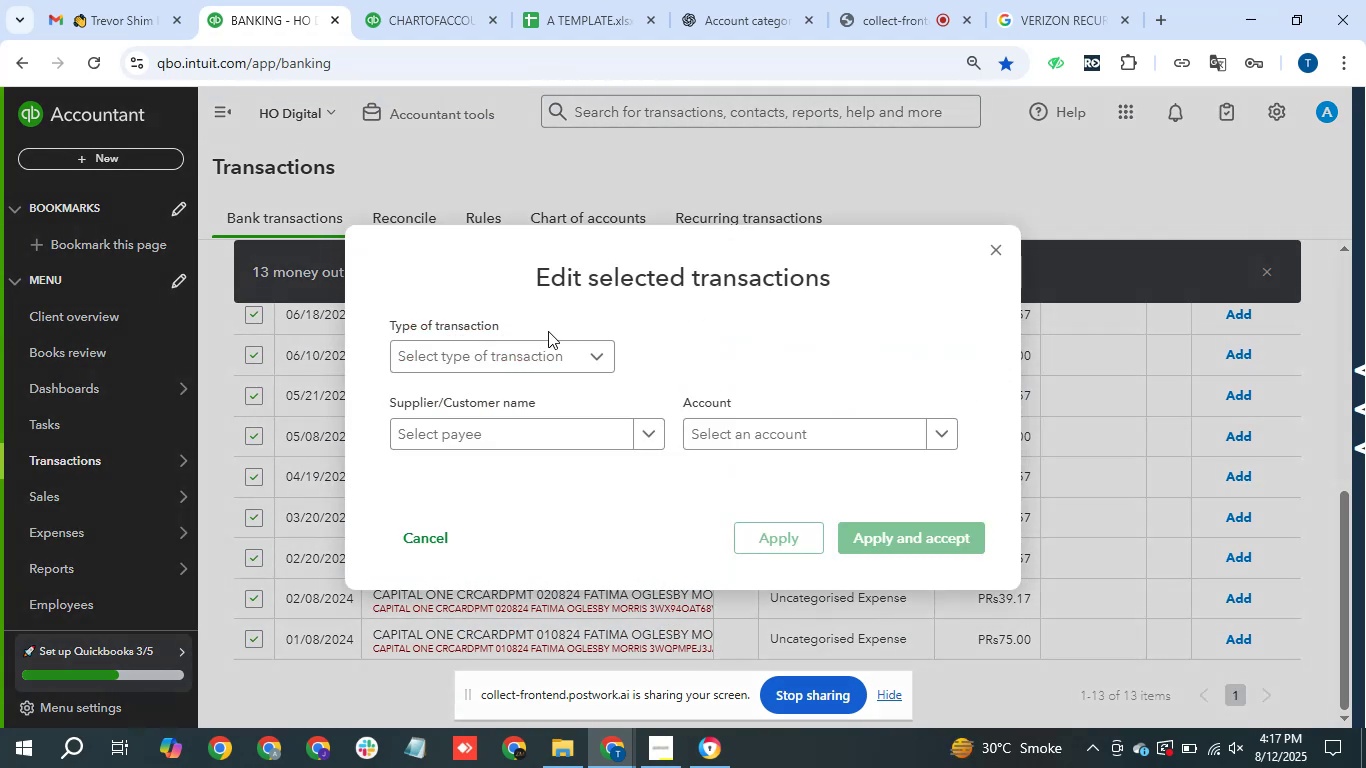 
left_click([520, 361])
 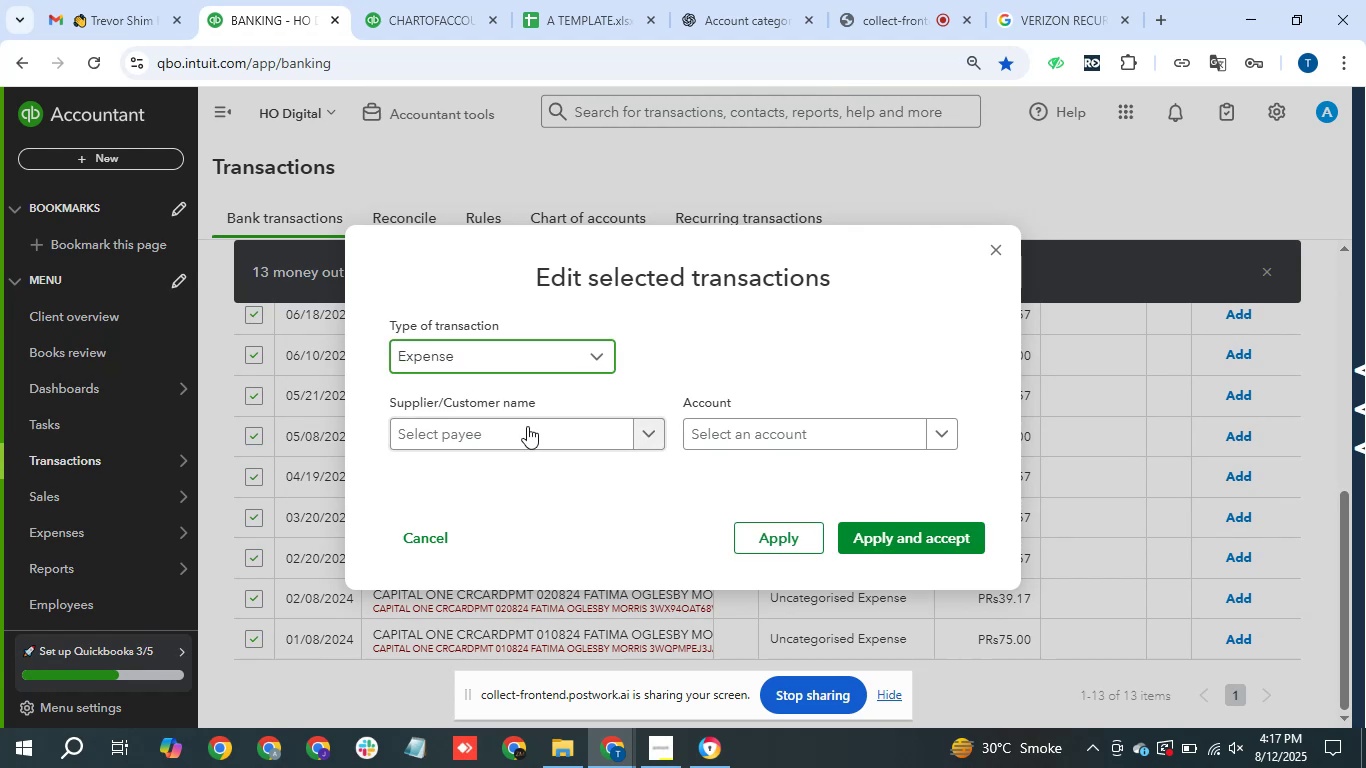 
left_click([535, 427])
 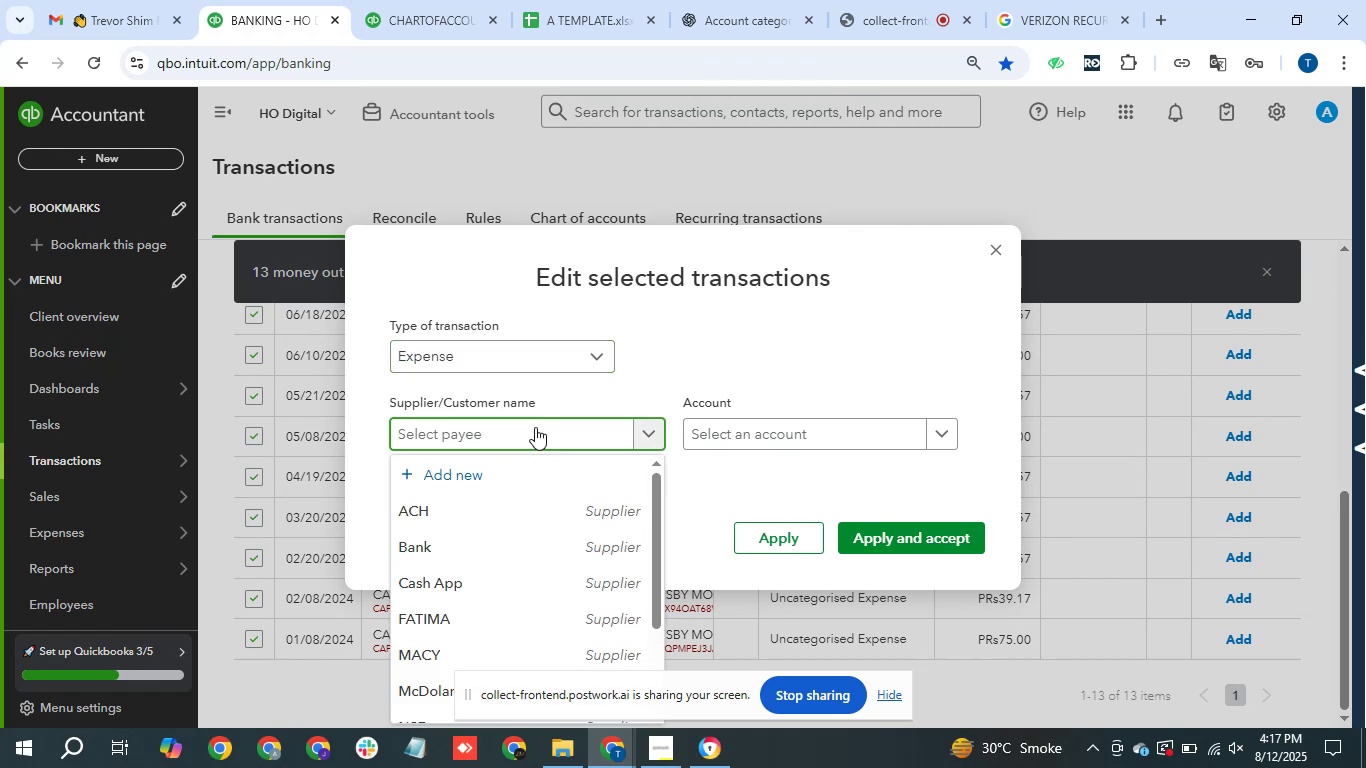 
type(Capital One)
 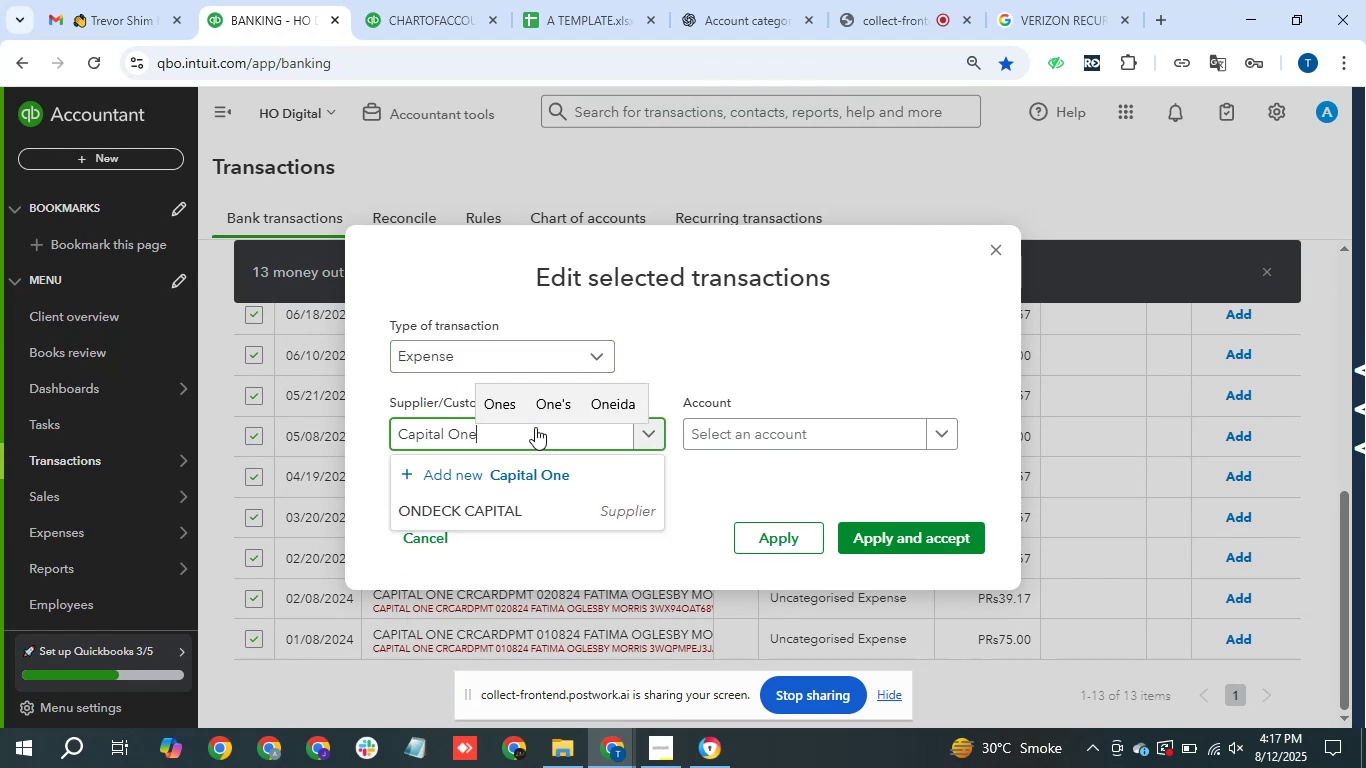 
wait(11.29)
 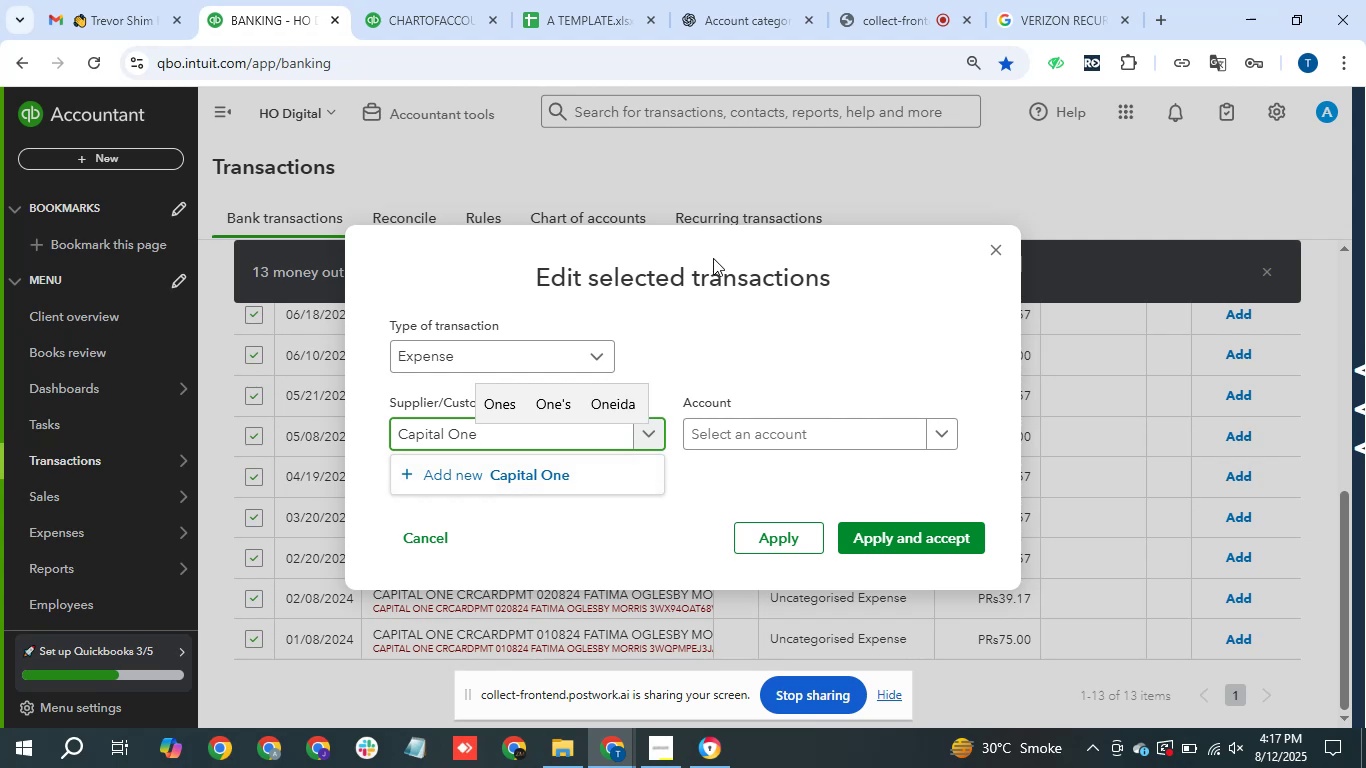 
left_click([573, 474])
 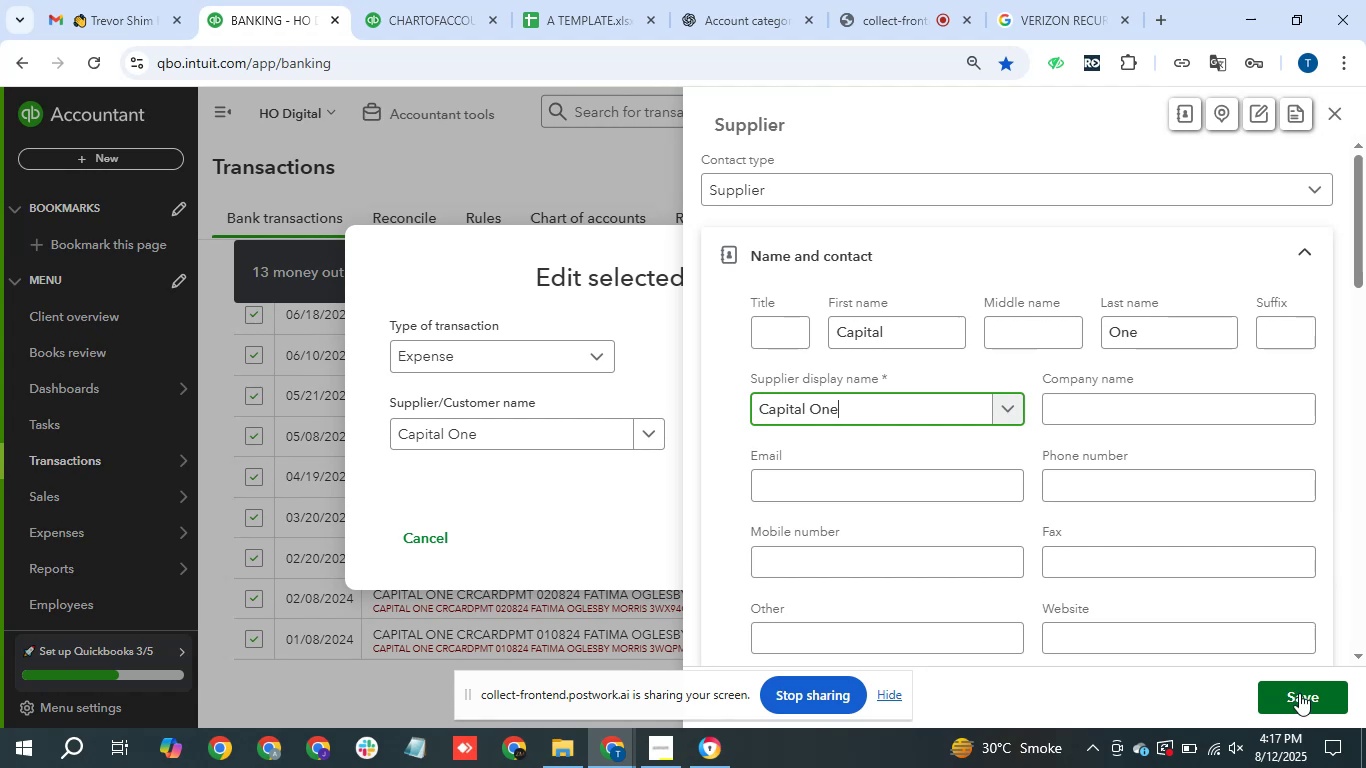 
left_click([1300, 694])
 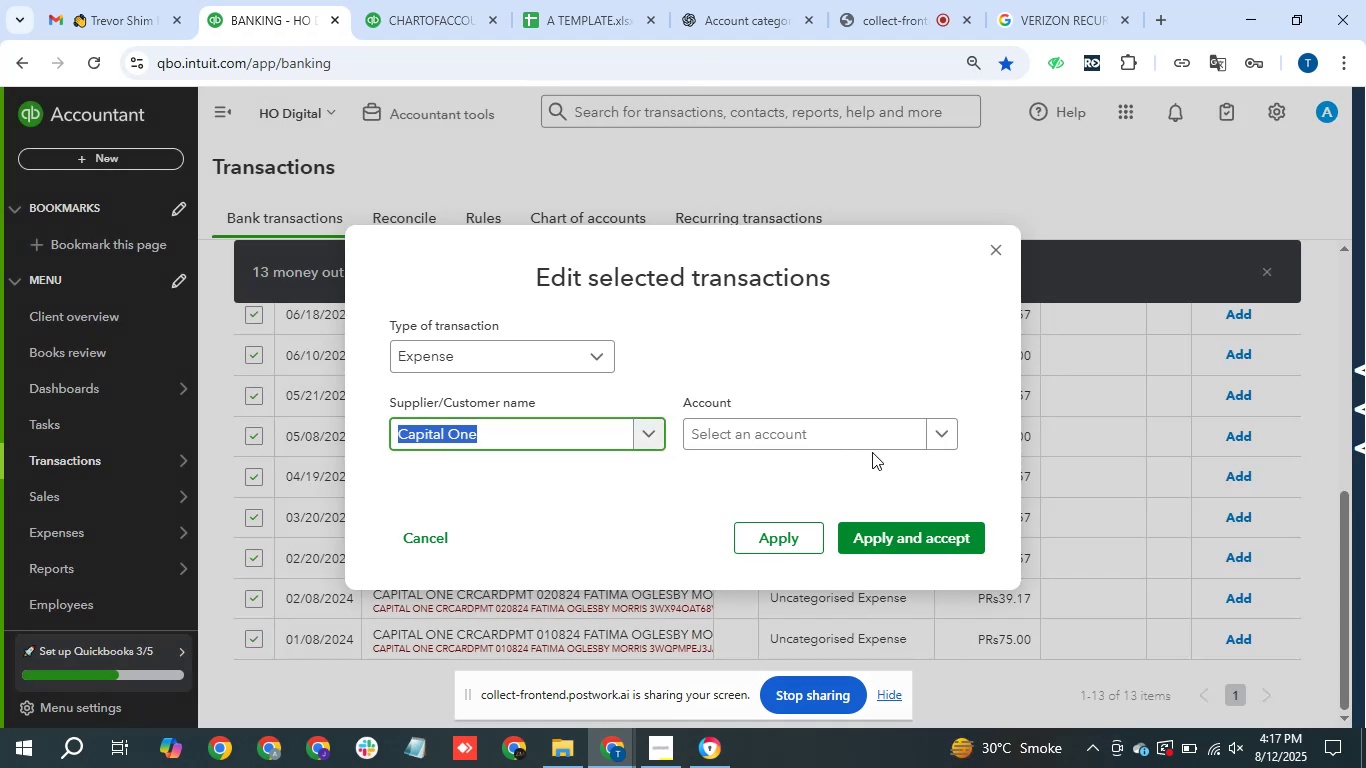 
left_click([883, 436])
 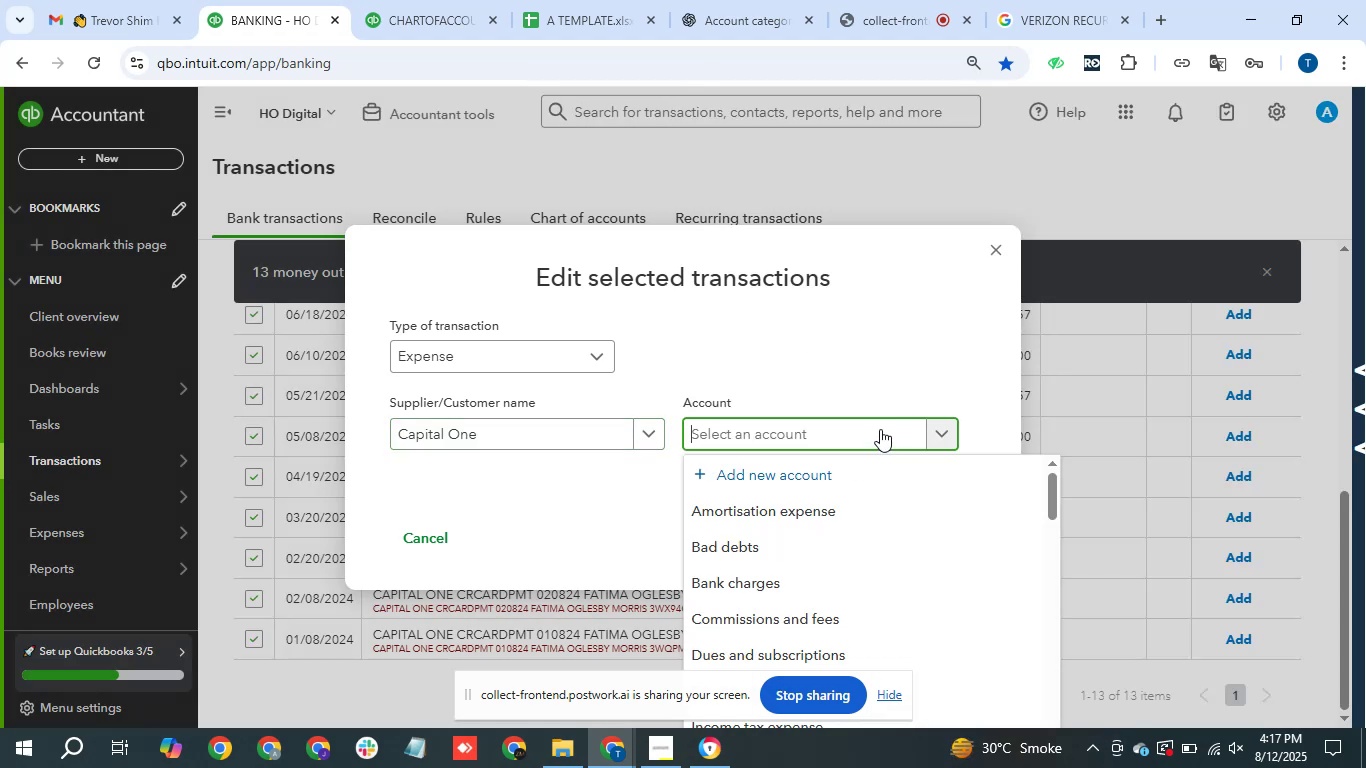 
type(sub)
 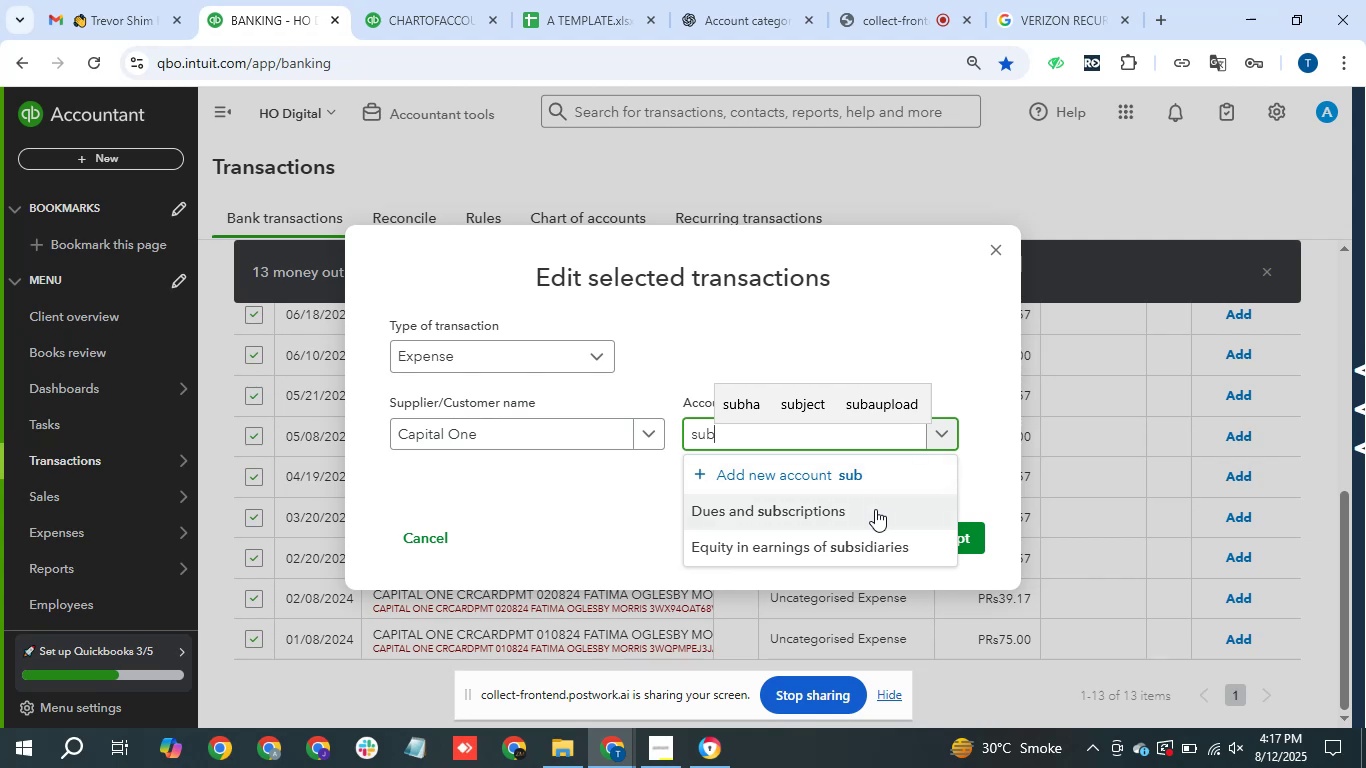 
left_click([876, 508])
 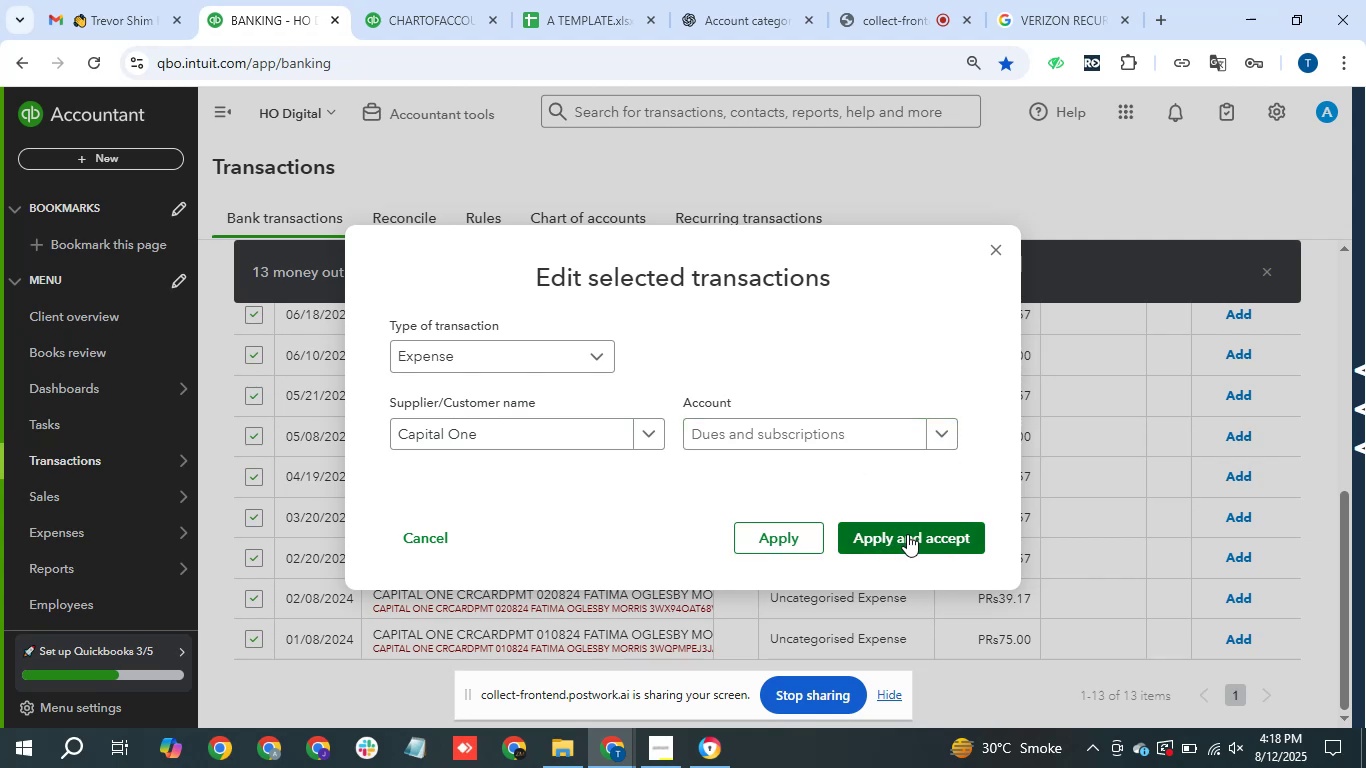 
left_click([907, 534])
 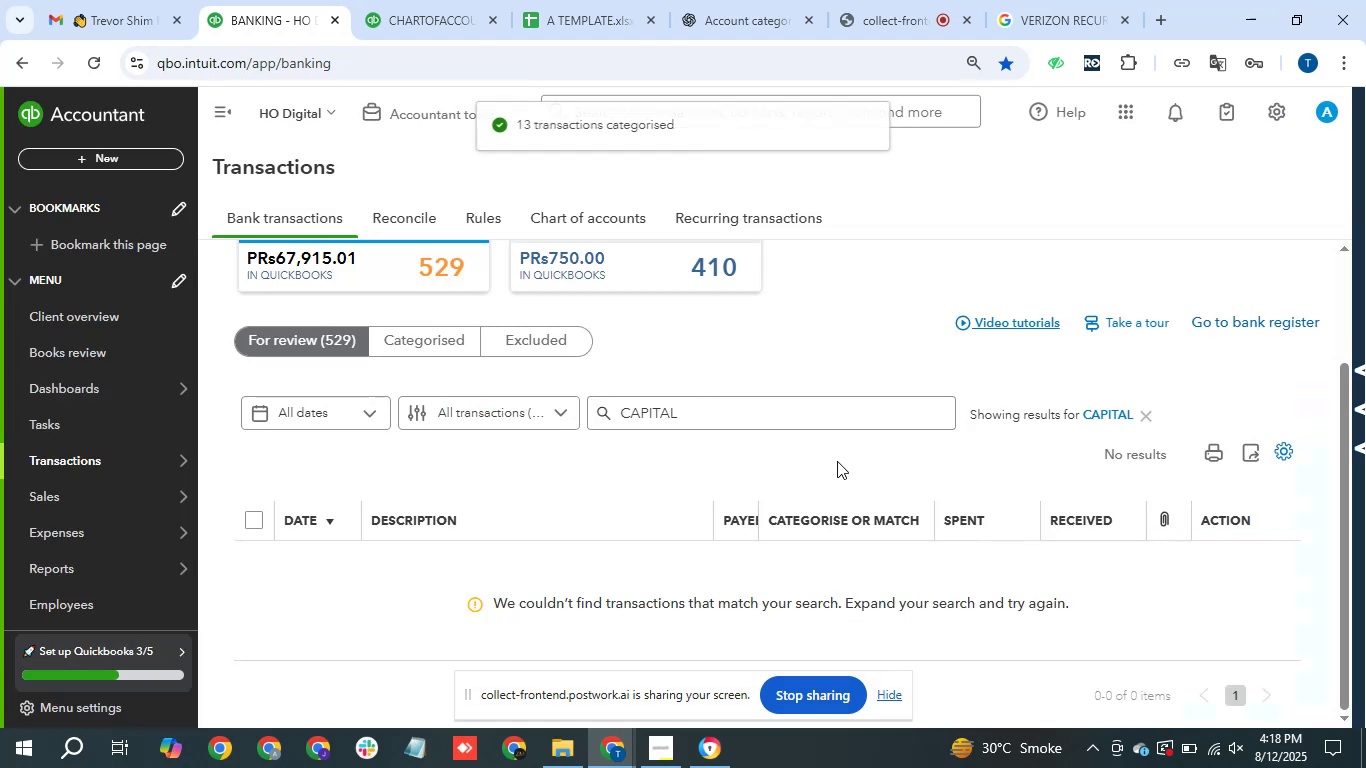 
scroll: coordinate [656, 356], scroll_direction: up, amount: 1.0
 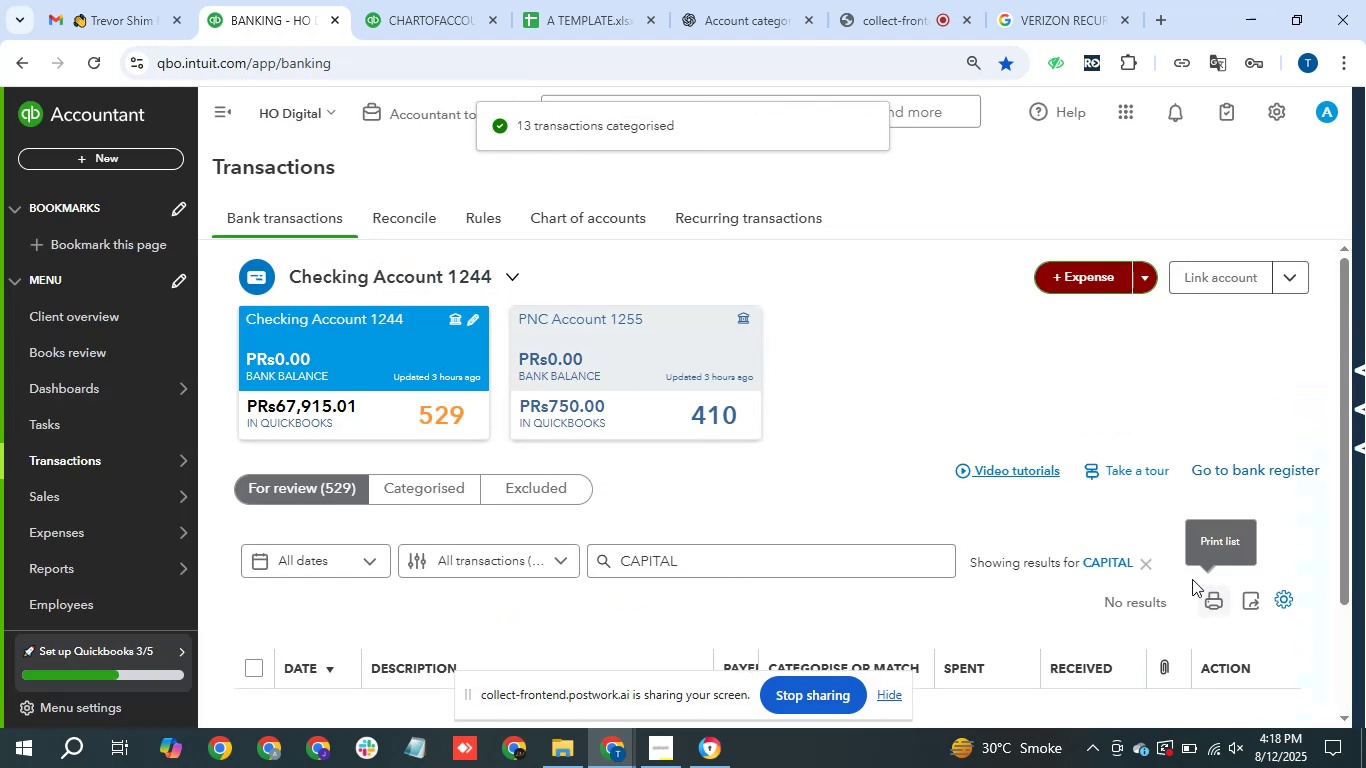 
left_click([1144, 563])
 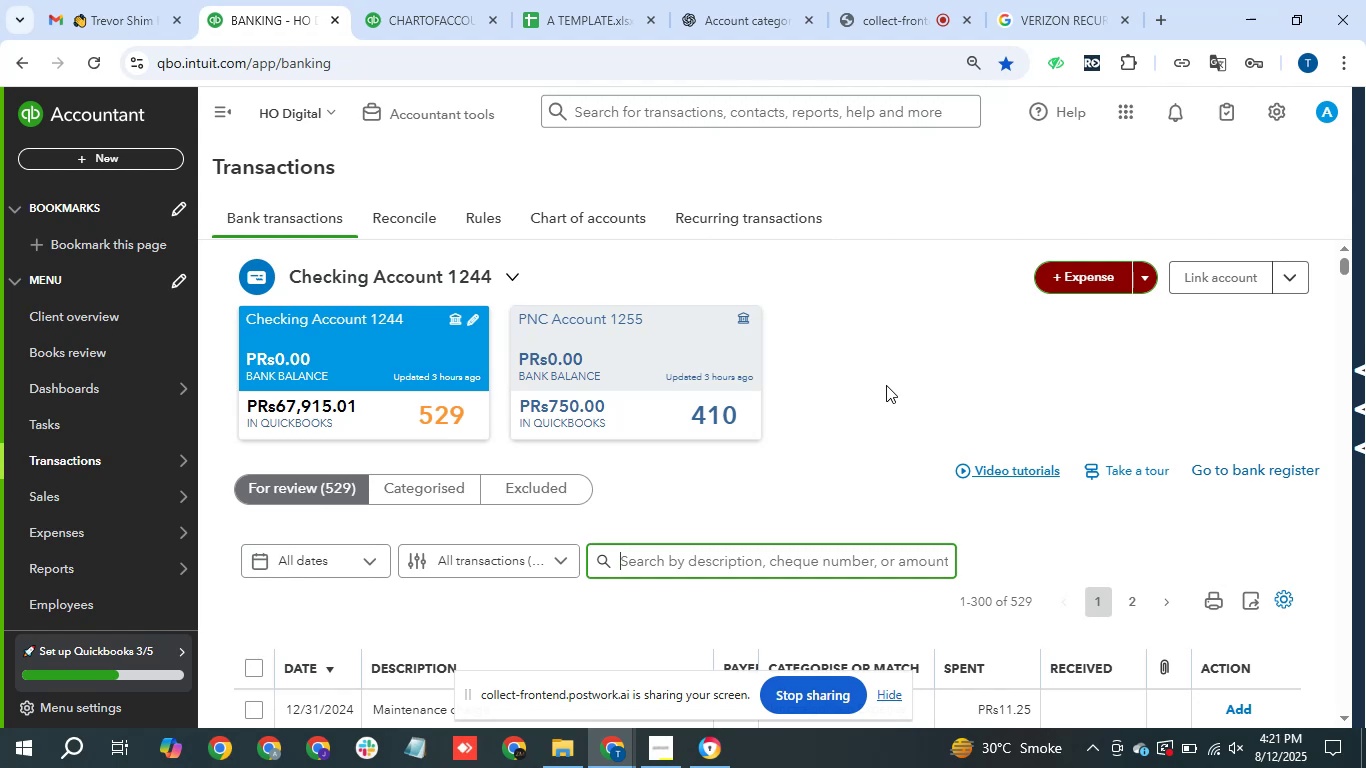 
wait(180.84)
 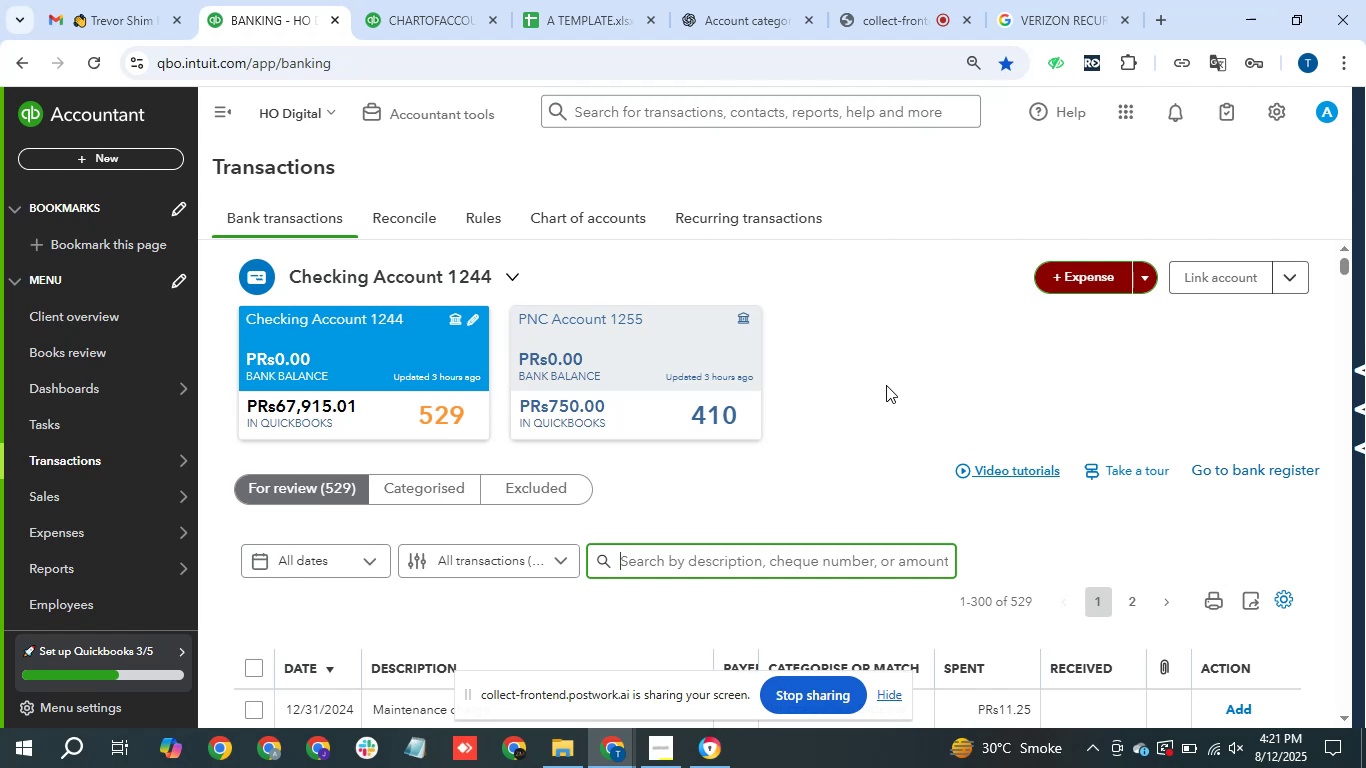 
scroll: coordinate [664, 498], scroll_direction: down, amount: 1.0
 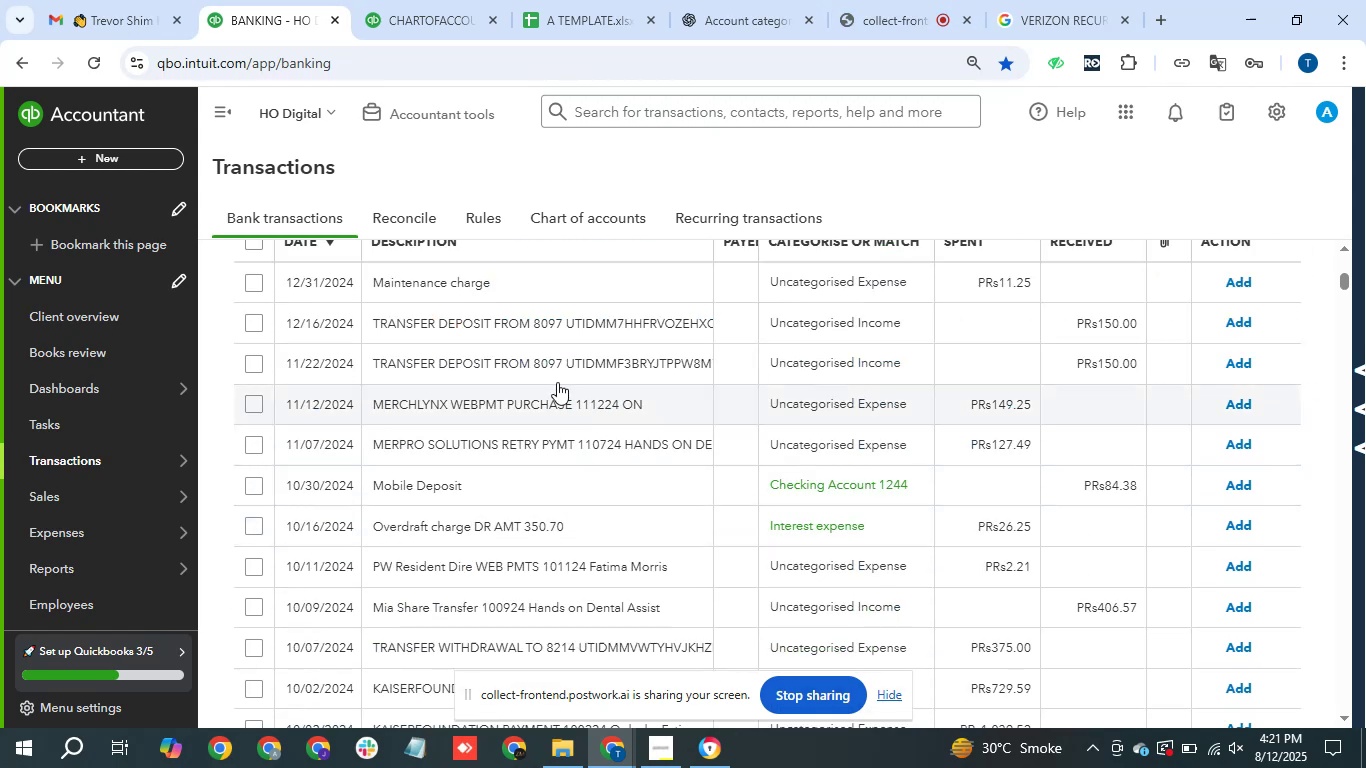 
wait(11.35)
 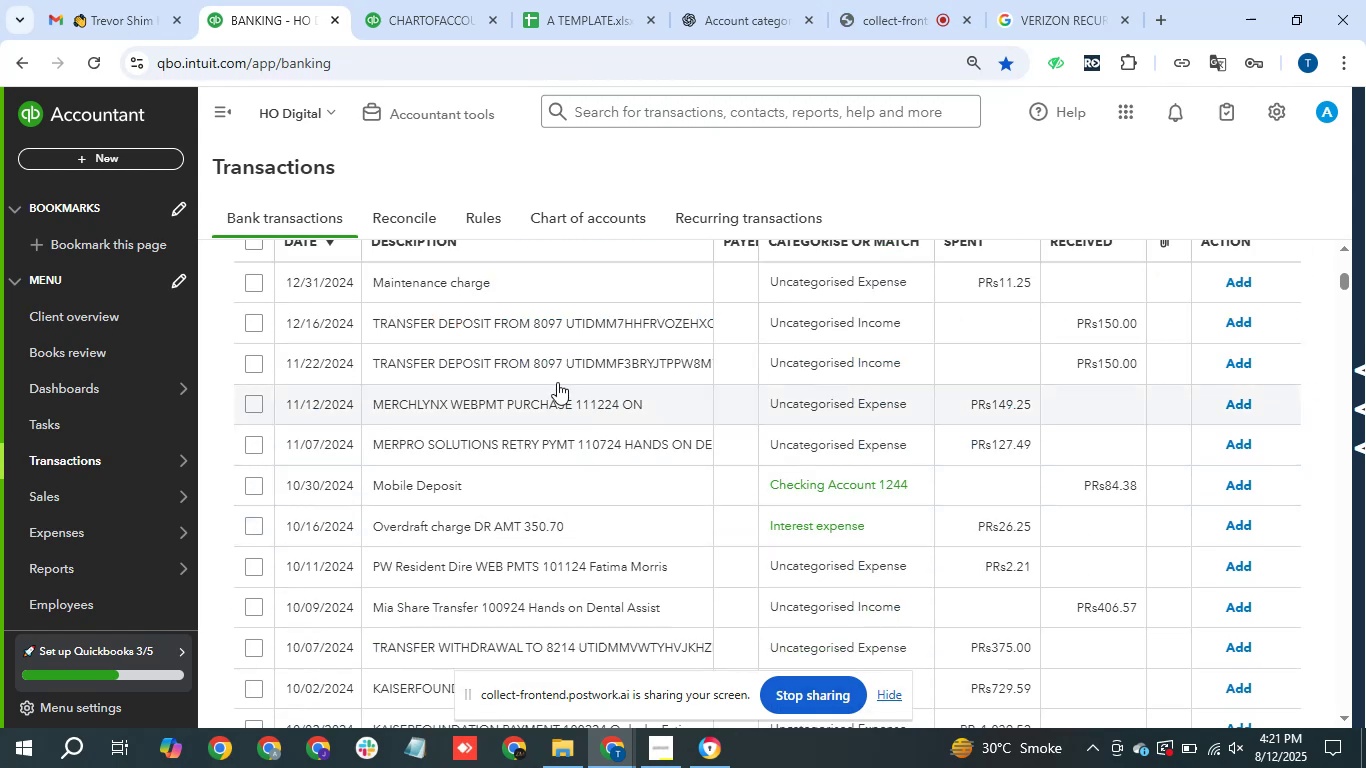 
left_click_drag(start_coordinate=[372, 404], to_coordinate=[444, 404])
 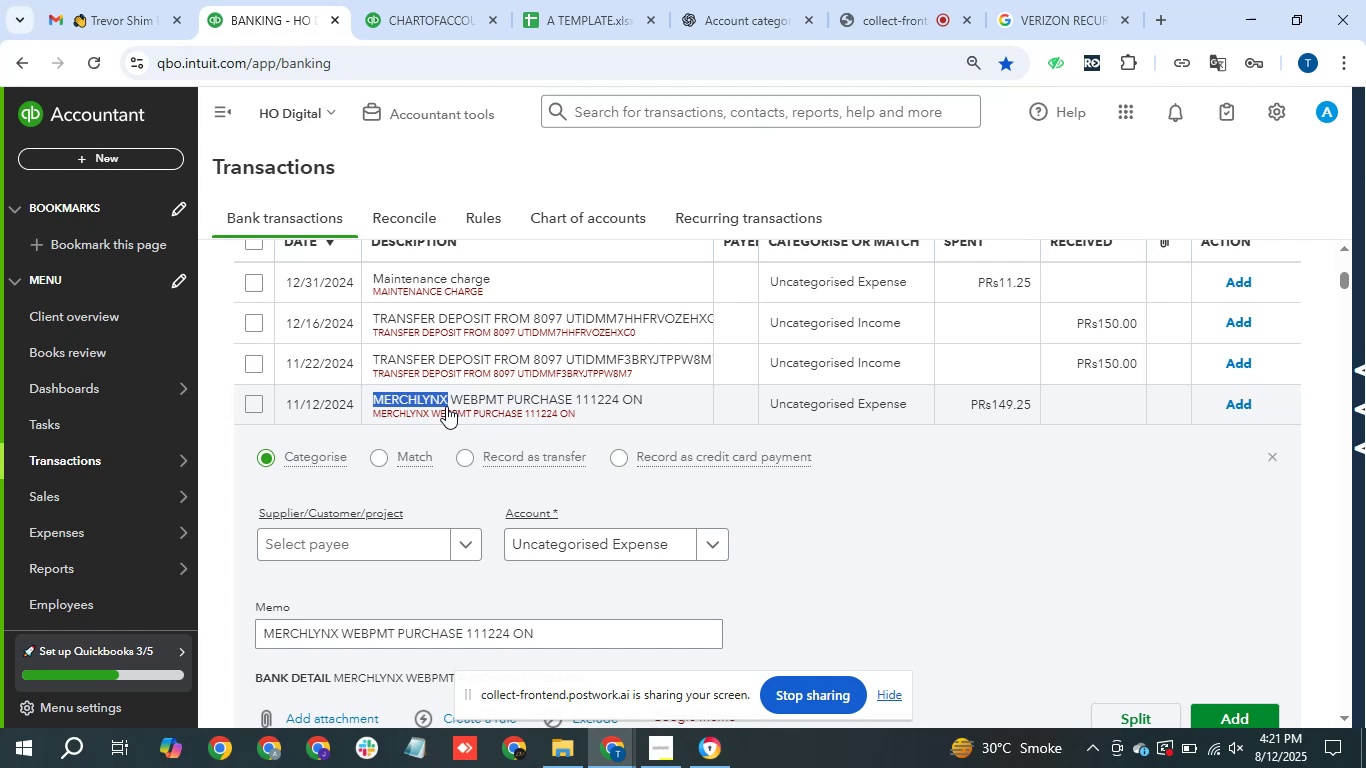 
wait(15.38)
 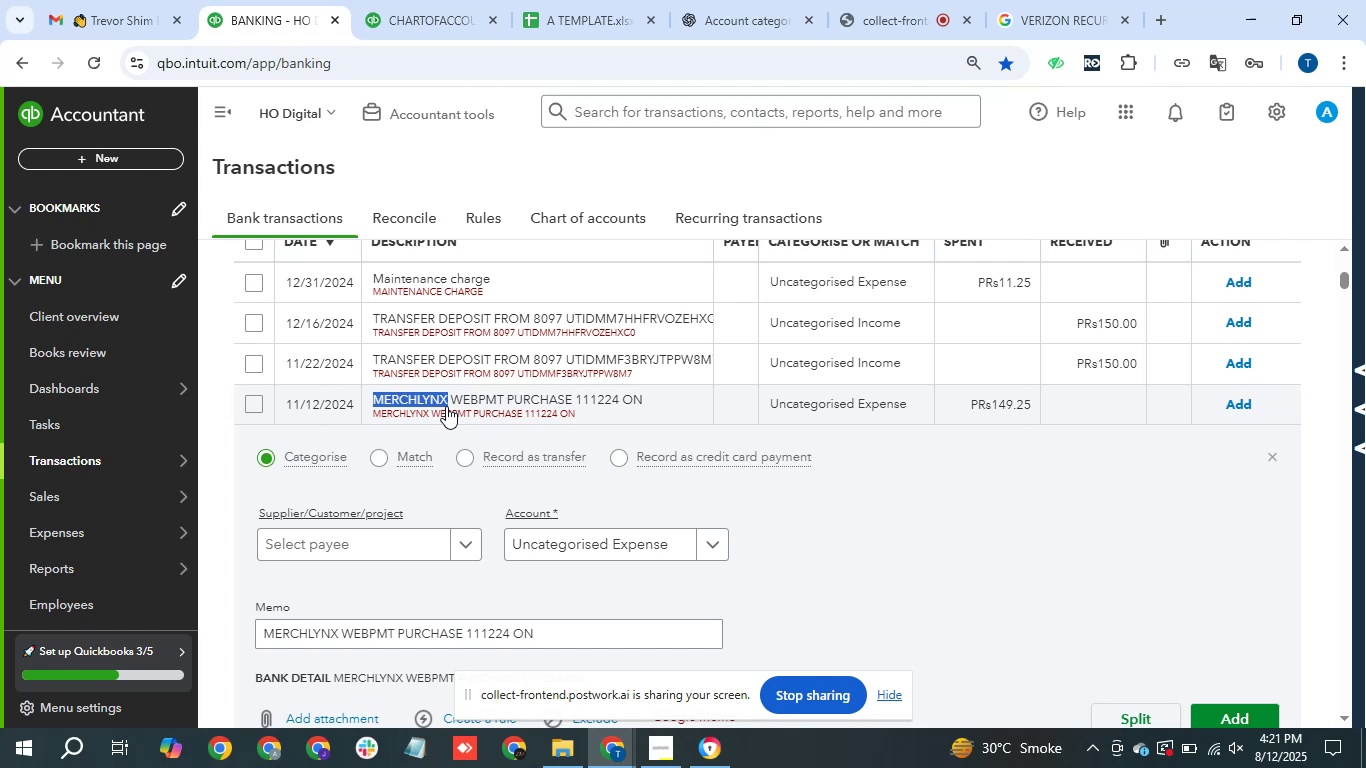 
left_click([574, 404])
 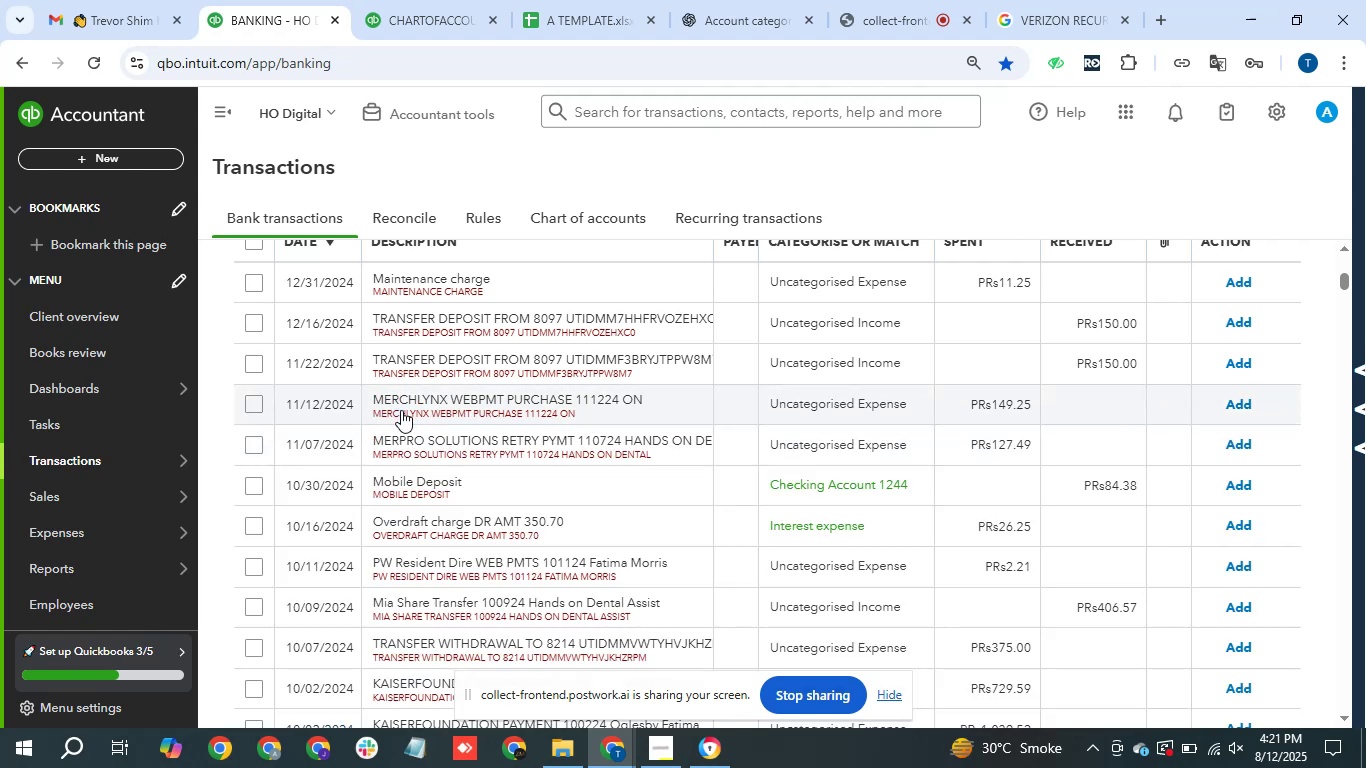 
wait(6.25)
 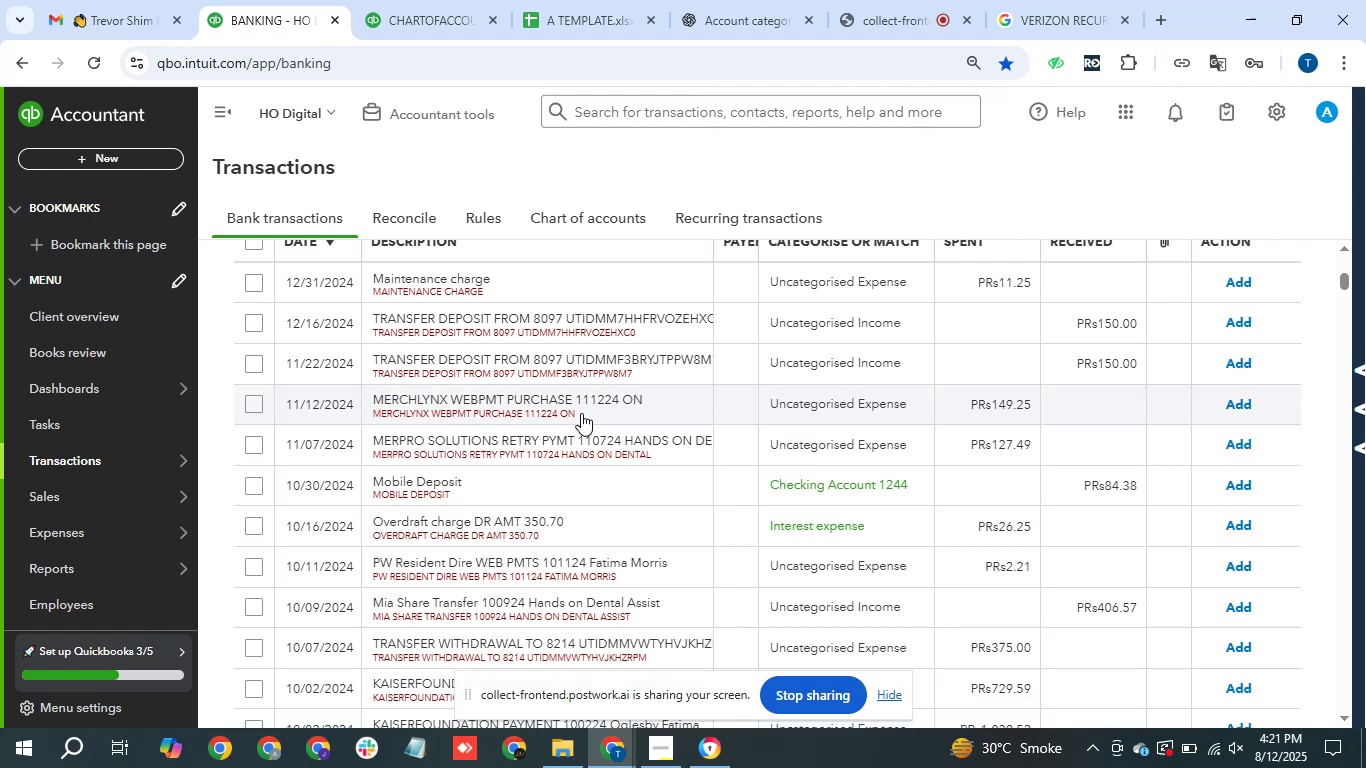 
scroll: coordinate [747, 347], scroll_direction: up, amount: 2.0
 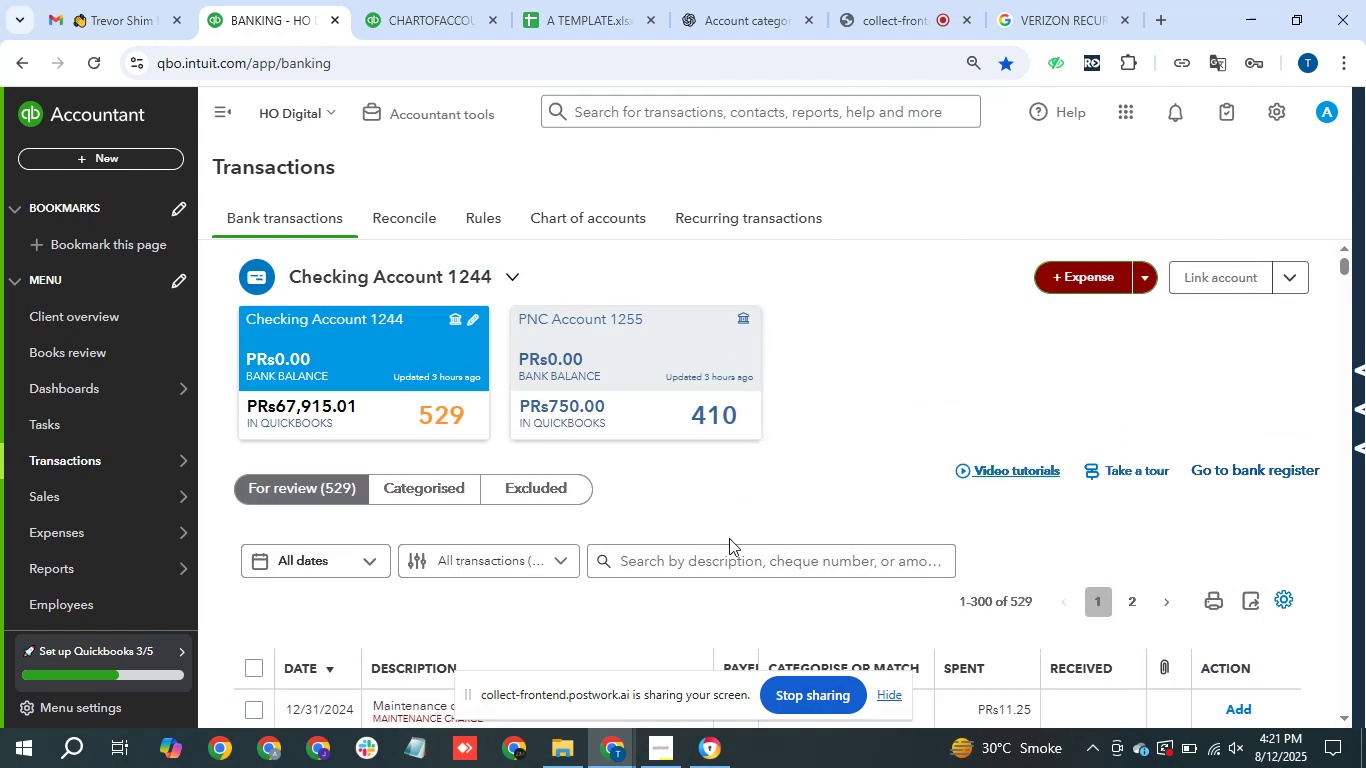 
left_click([709, 569])
 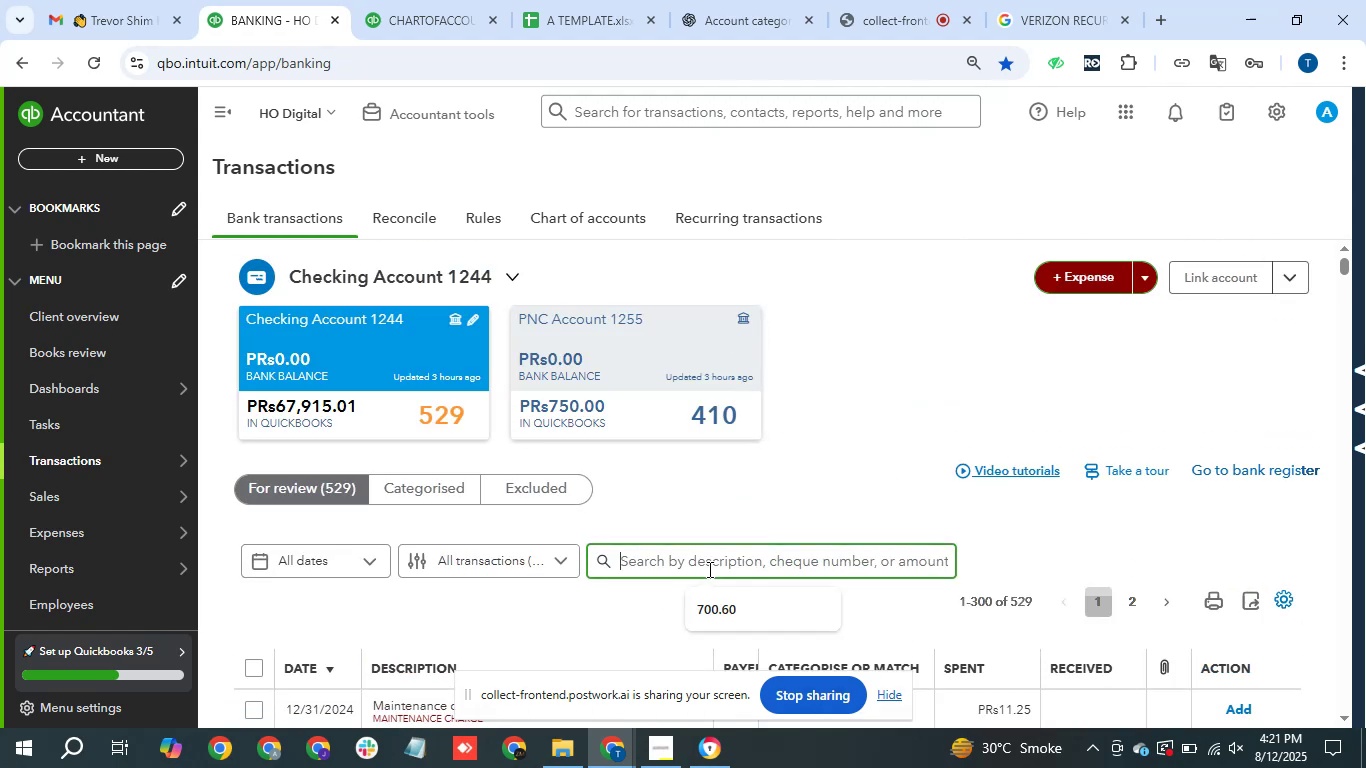 
type(WEB)
 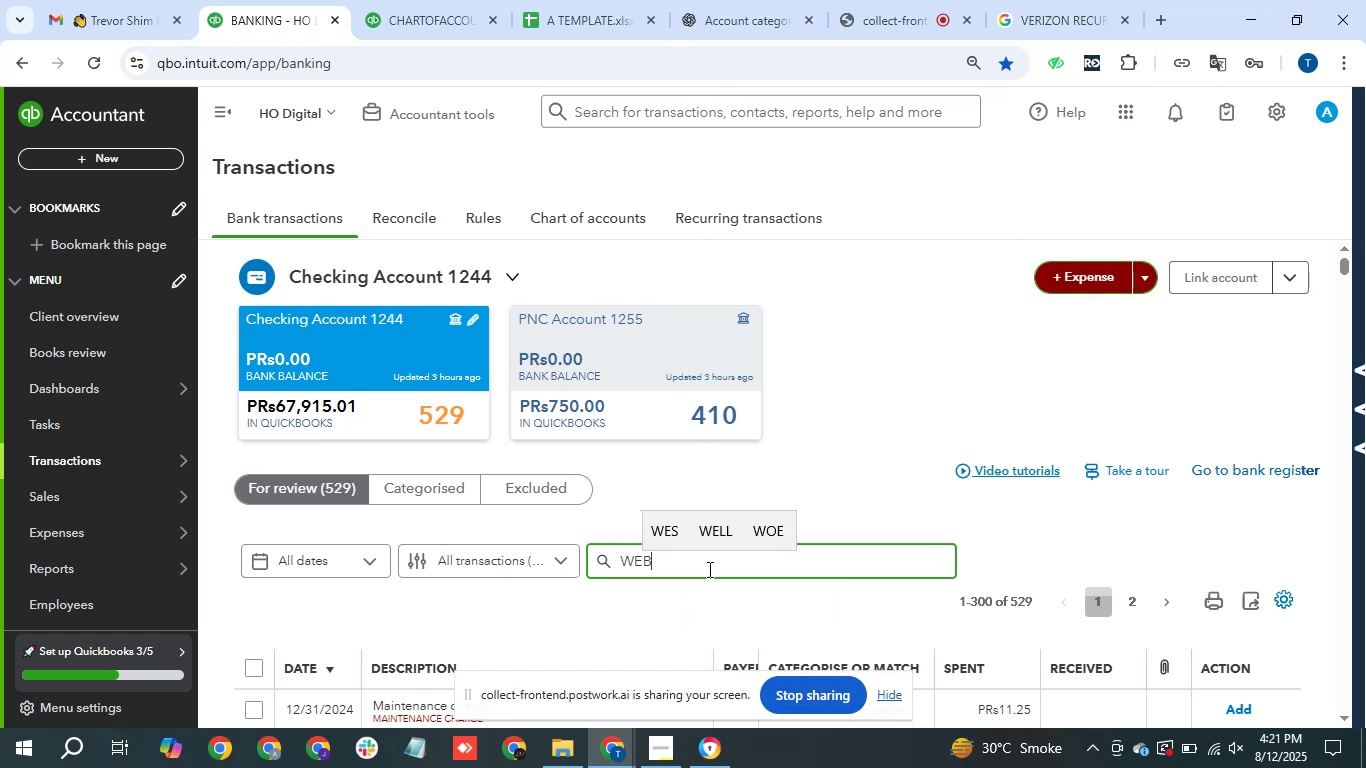 
key(Enter)
 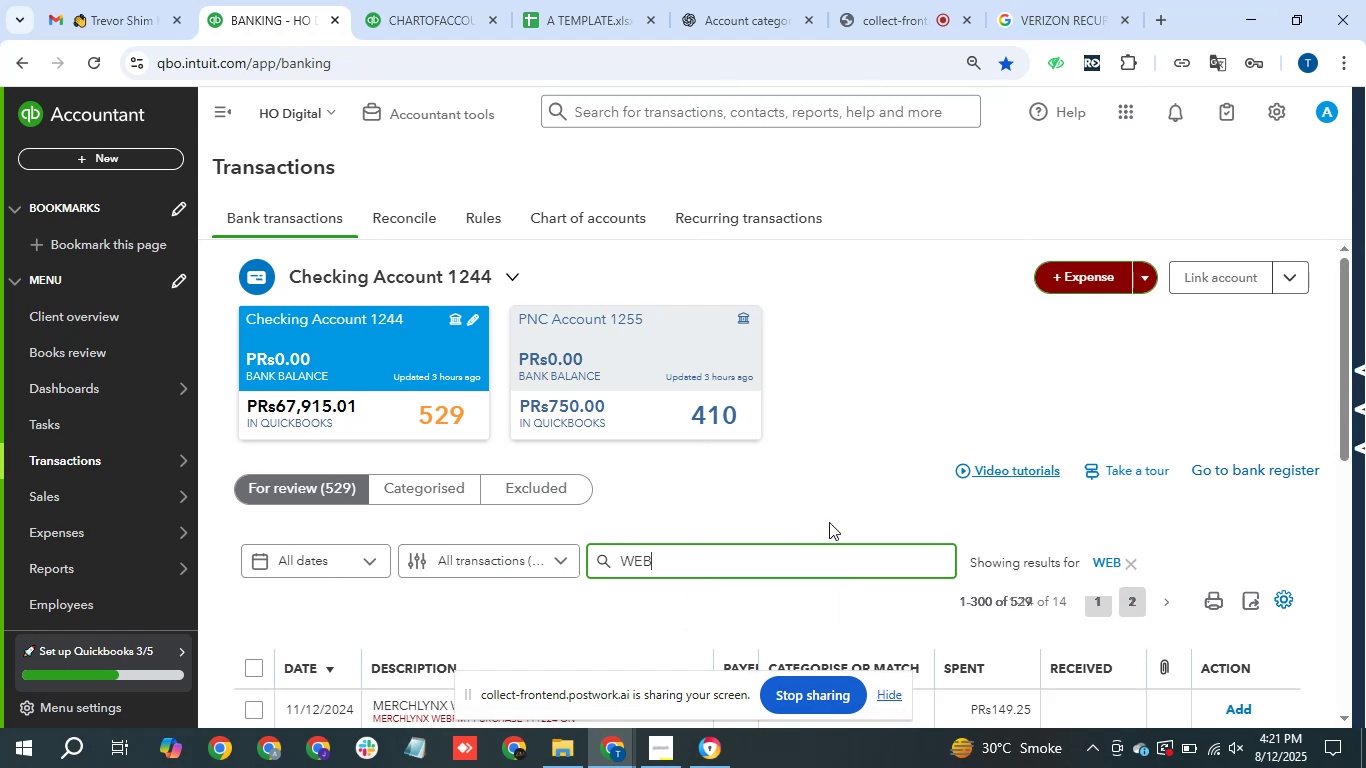 
scroll: coordinate [1336, 518], scroll_direction: down, amount: 13.0
 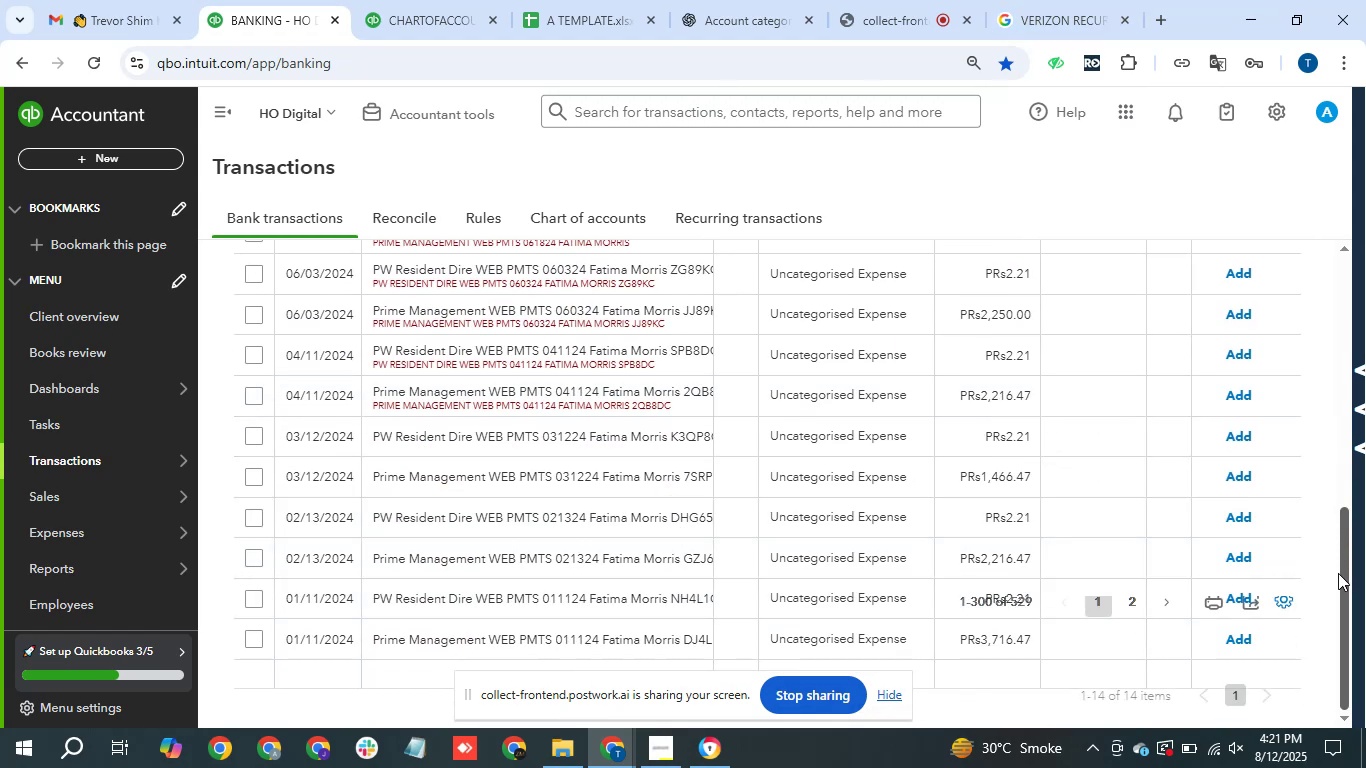 
scroll: coordinate [1254, 545], scroll_direction: up, amount: 1.0
 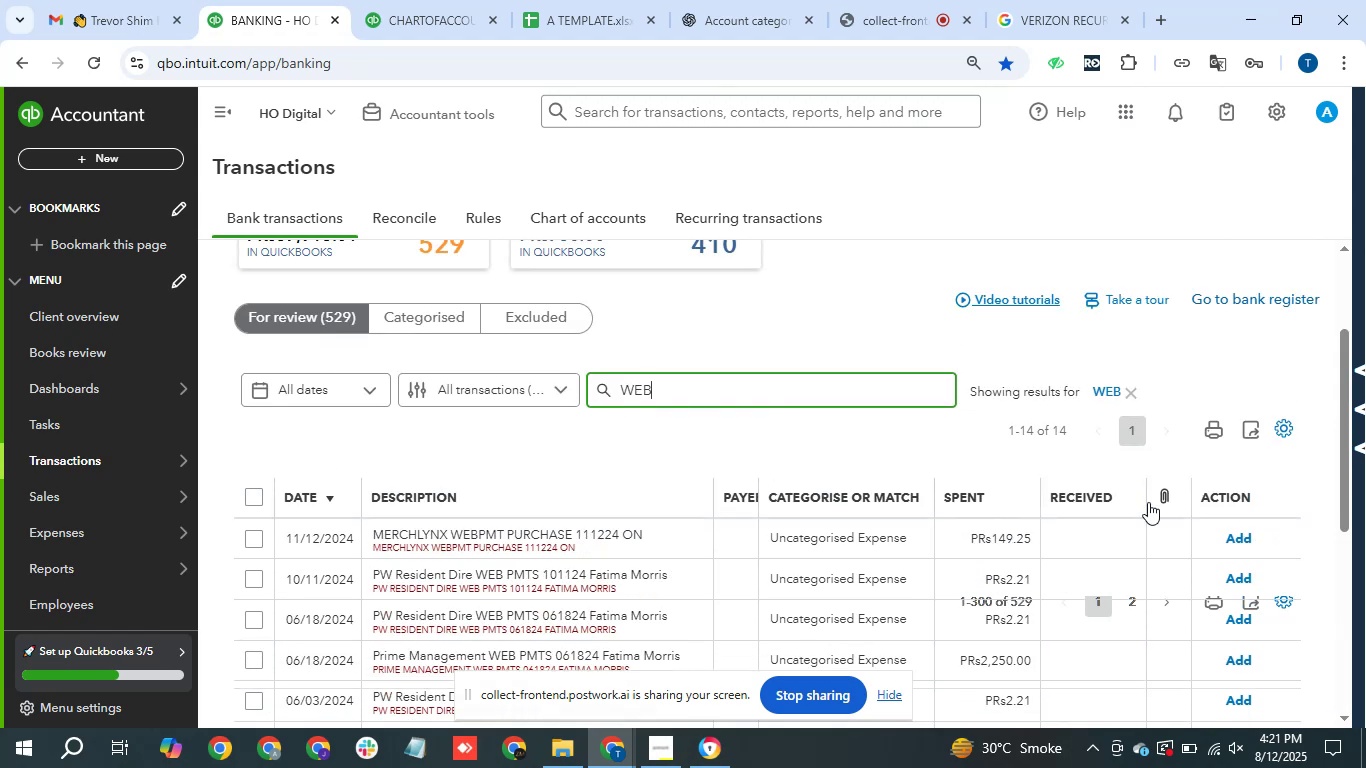 
scroll: coordinate [1162, 529], scroll_direction: down, amount: 12.0
 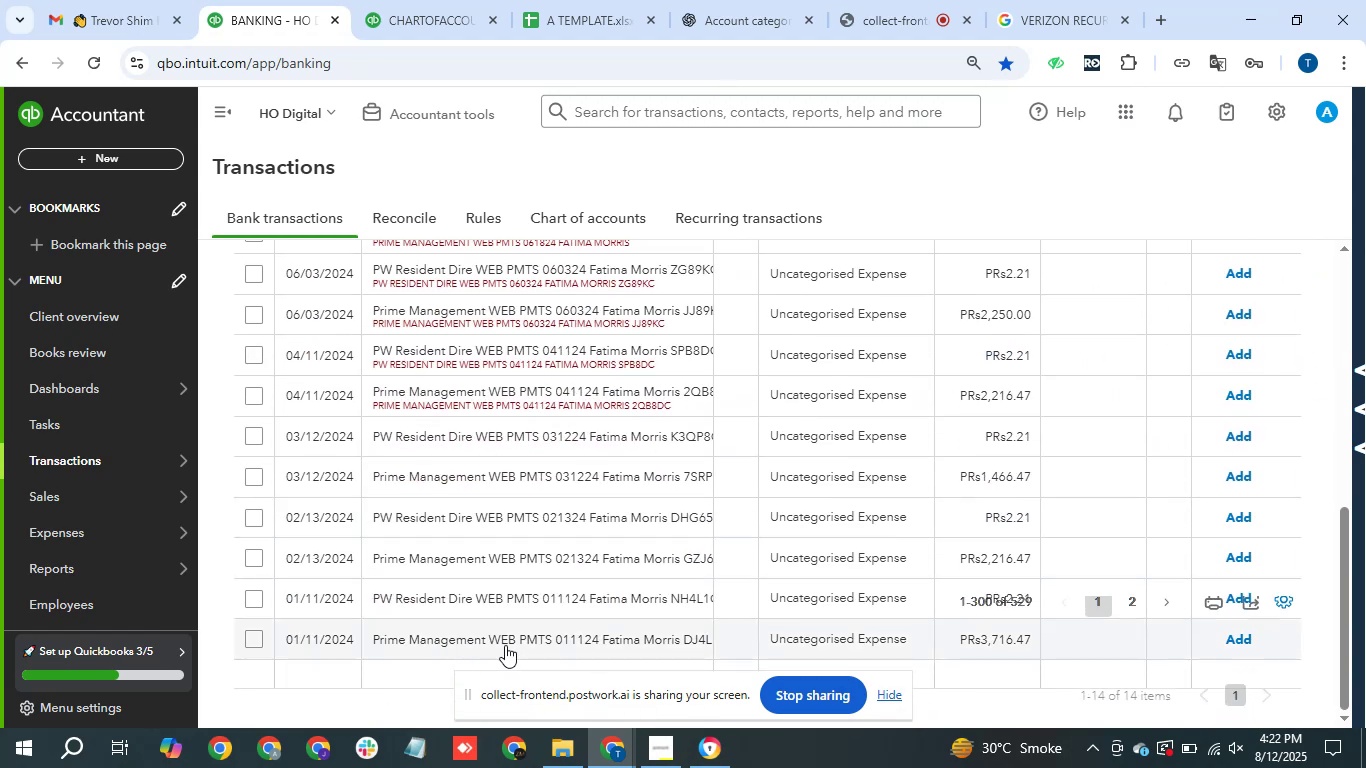 
scroll: coordinate [564, 525], scroll_direction: up, amount: 1.0
 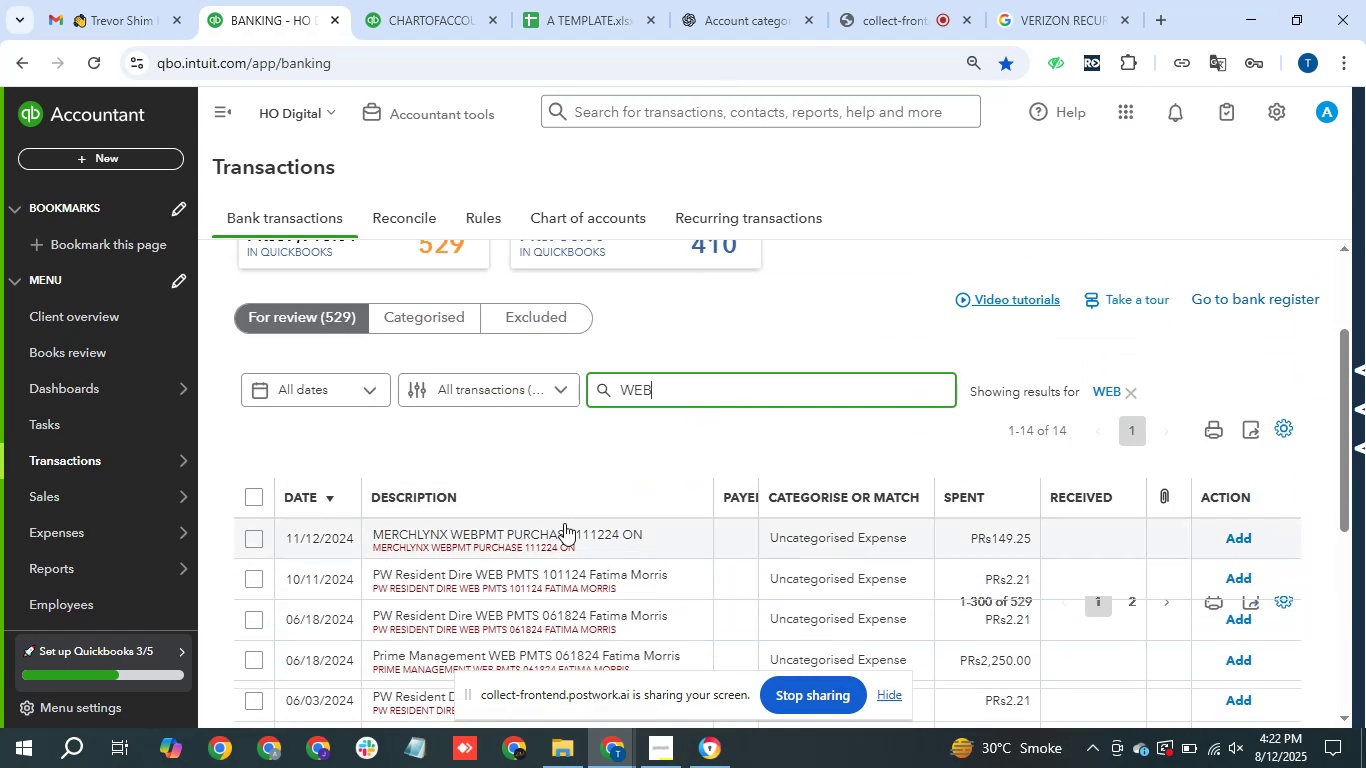 
scroll: coordinate [564, 523], scroll_direction: down, amount: 1.0
 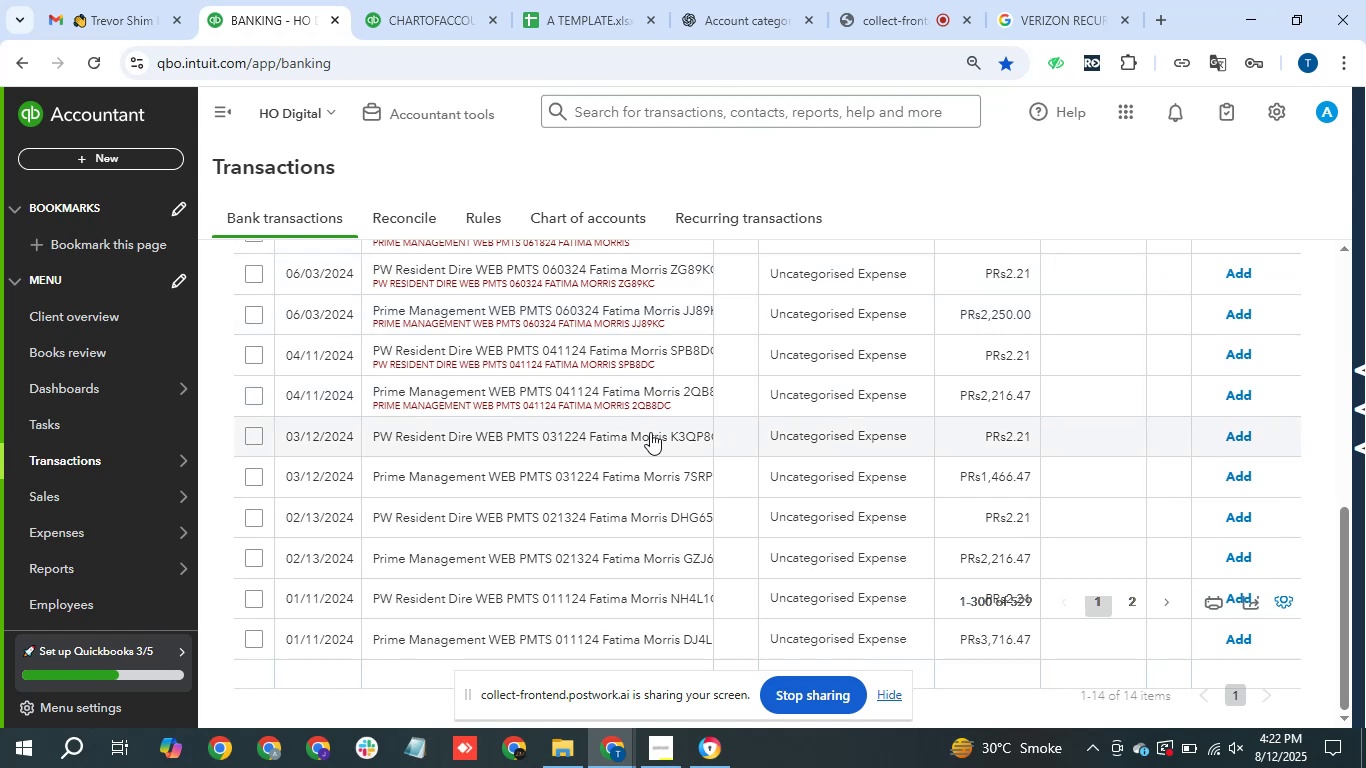 
wait(18.28)
 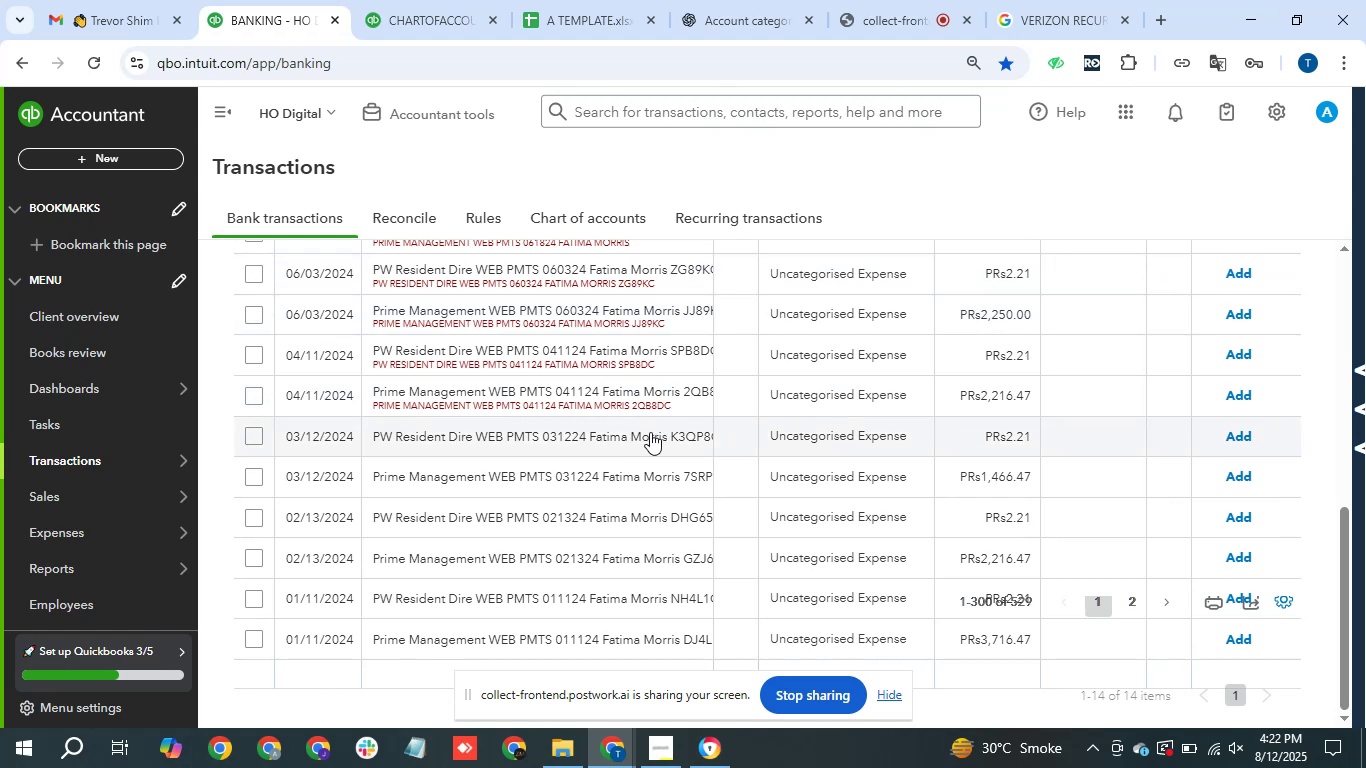 
left_click_drag(start_coordinate=[375, 518], to_coordinate=[1044, 0])
 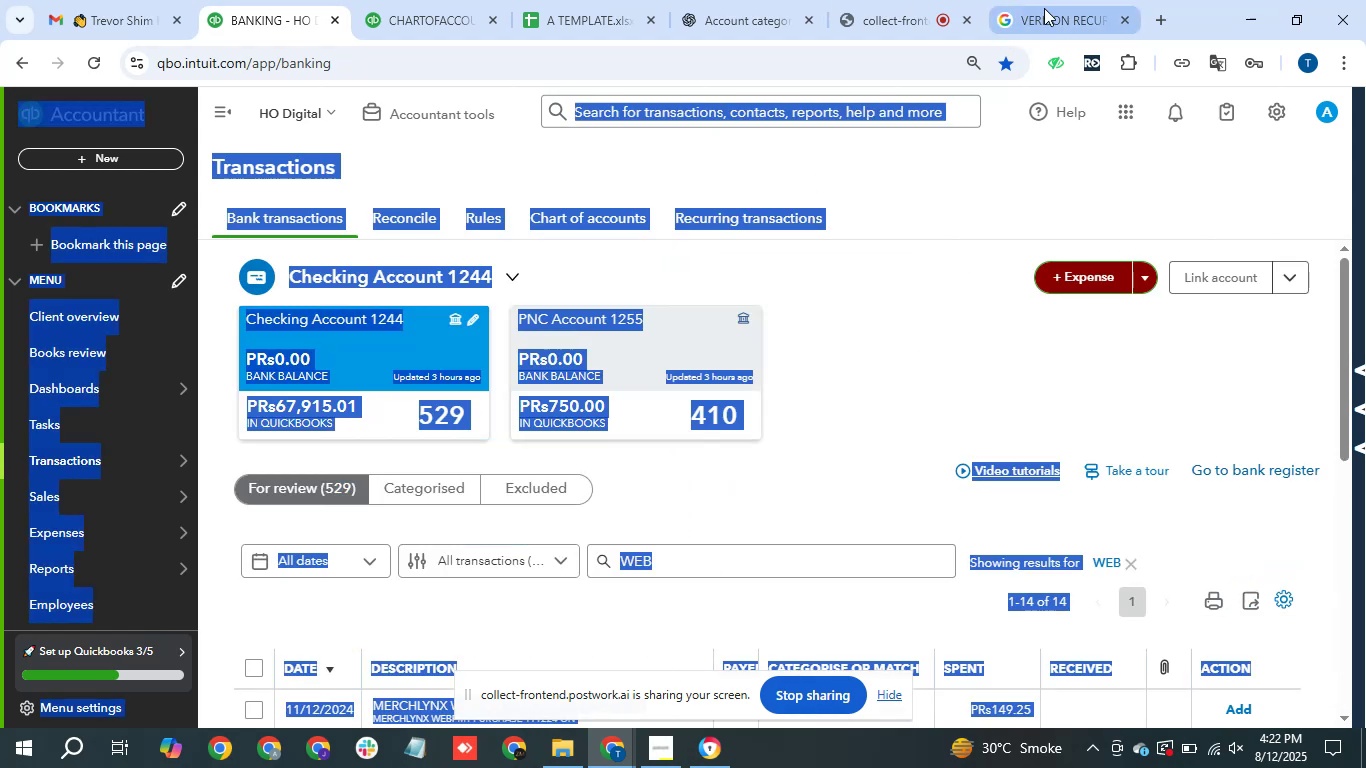 
key(Control+C)
 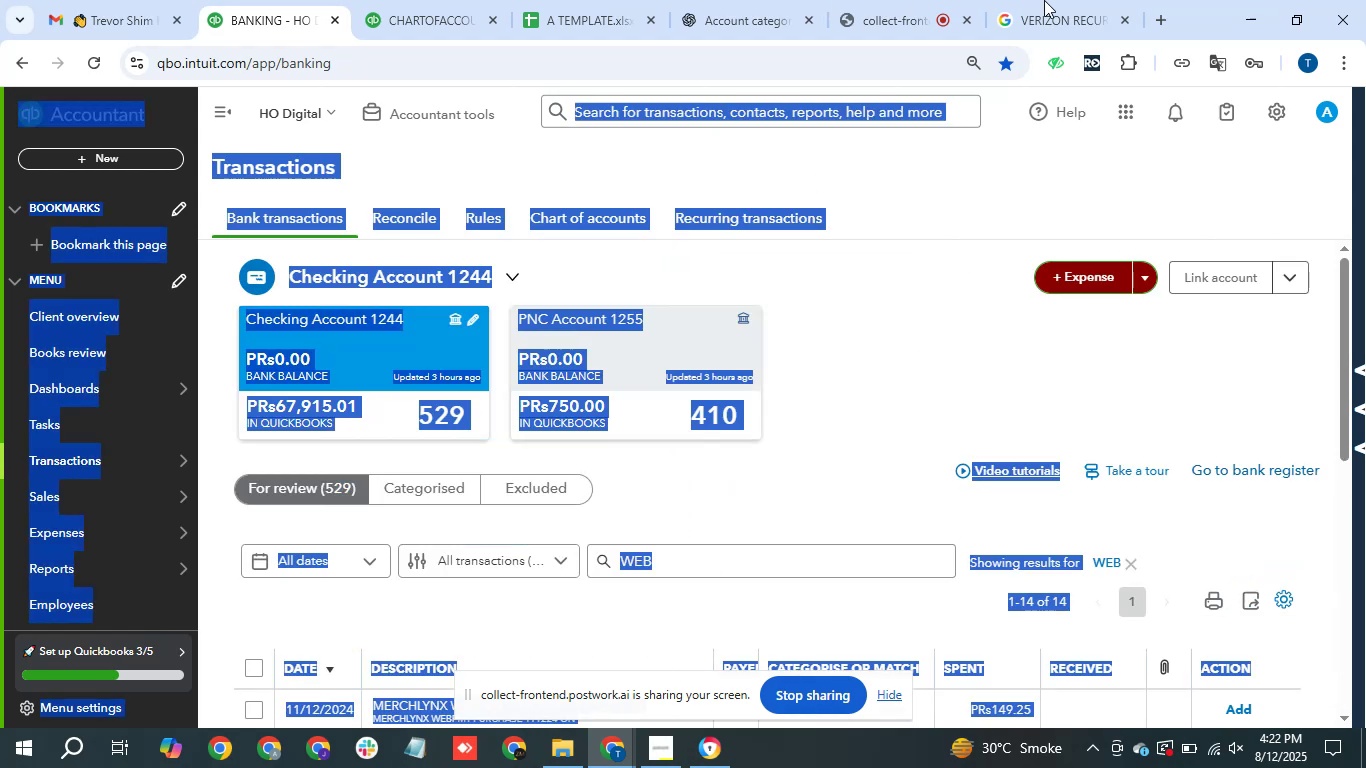 
left_click([1044, 8])
 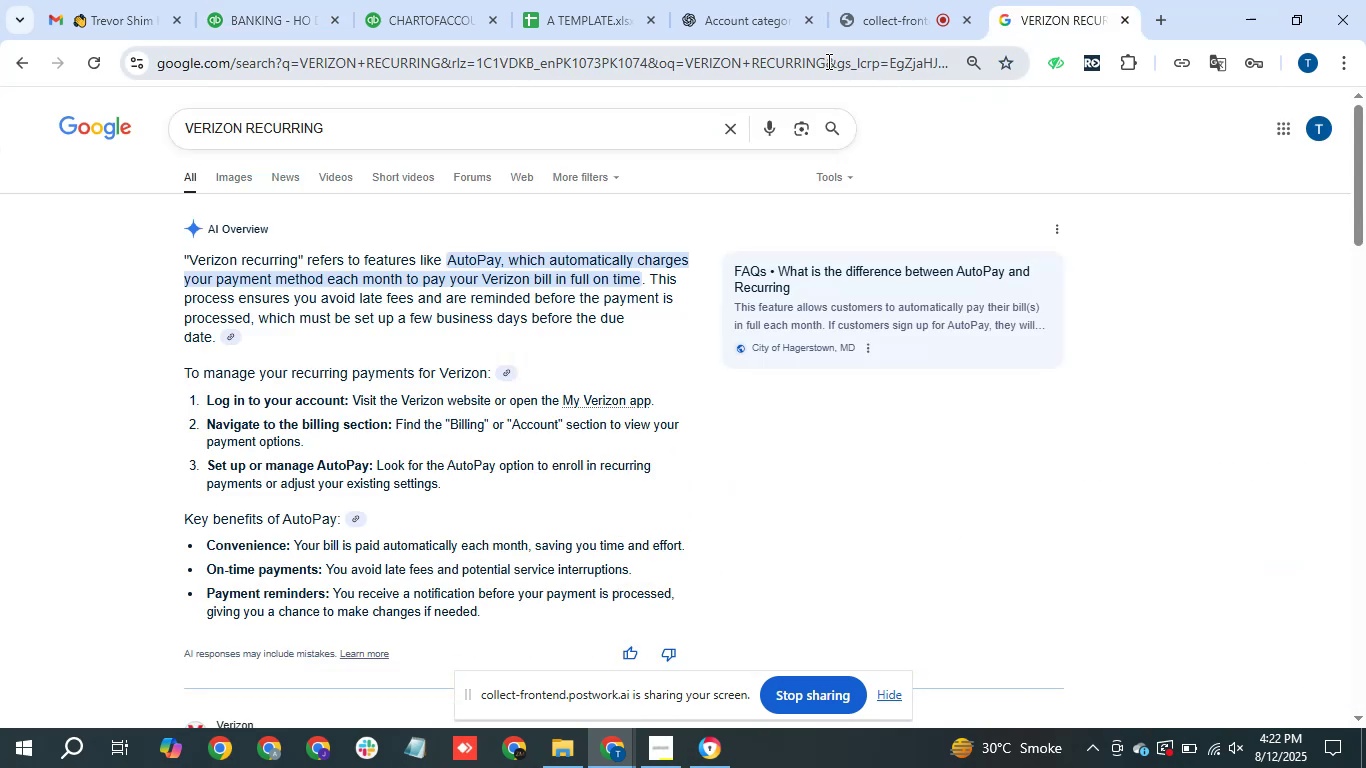 
left_click([827, 61])
 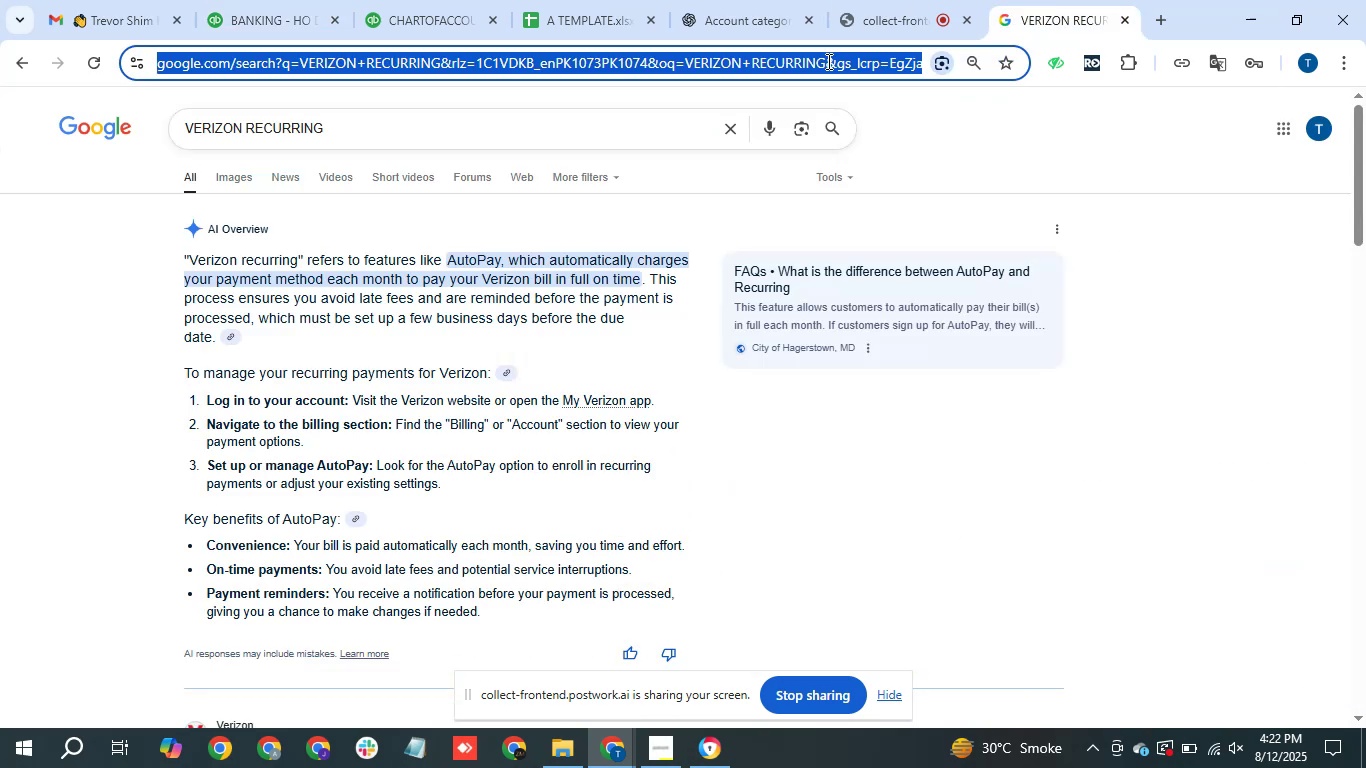 
key(Control+V)
 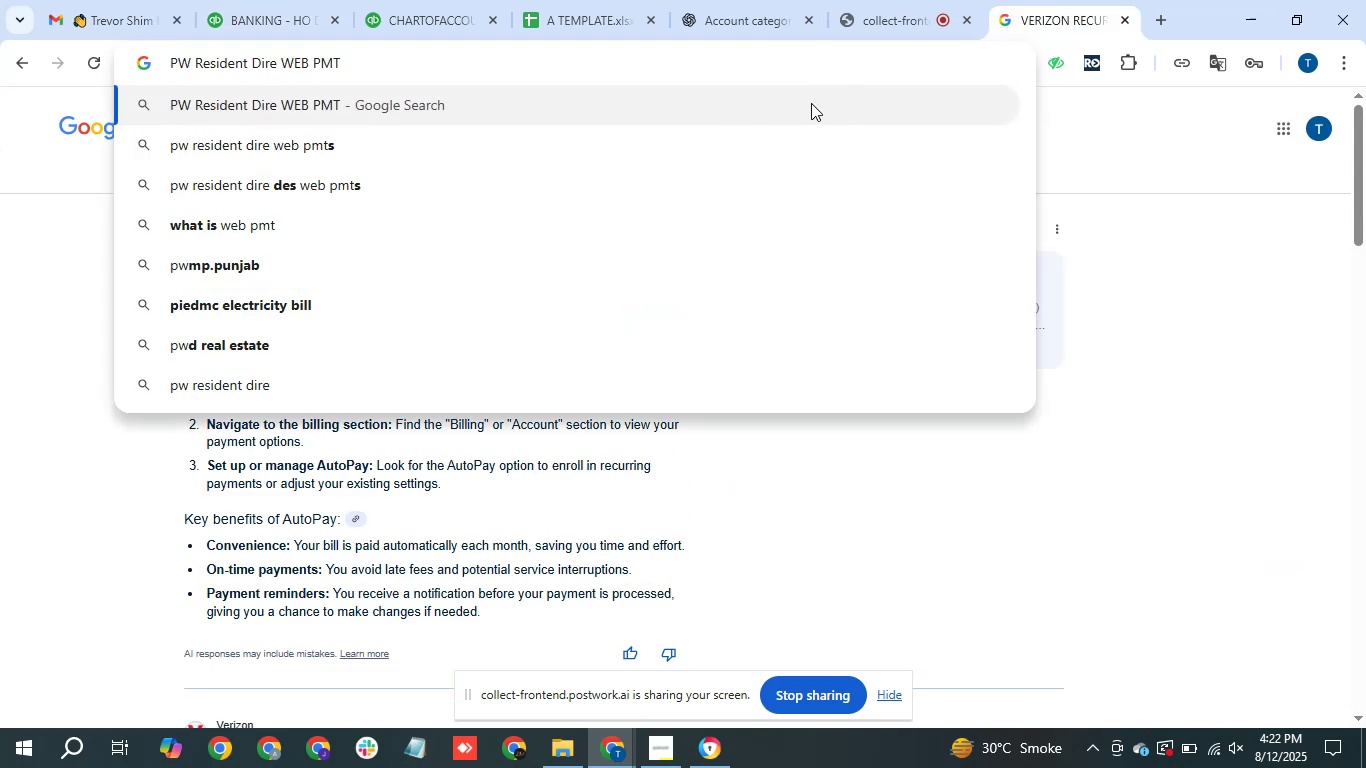 
key(Backspace)
 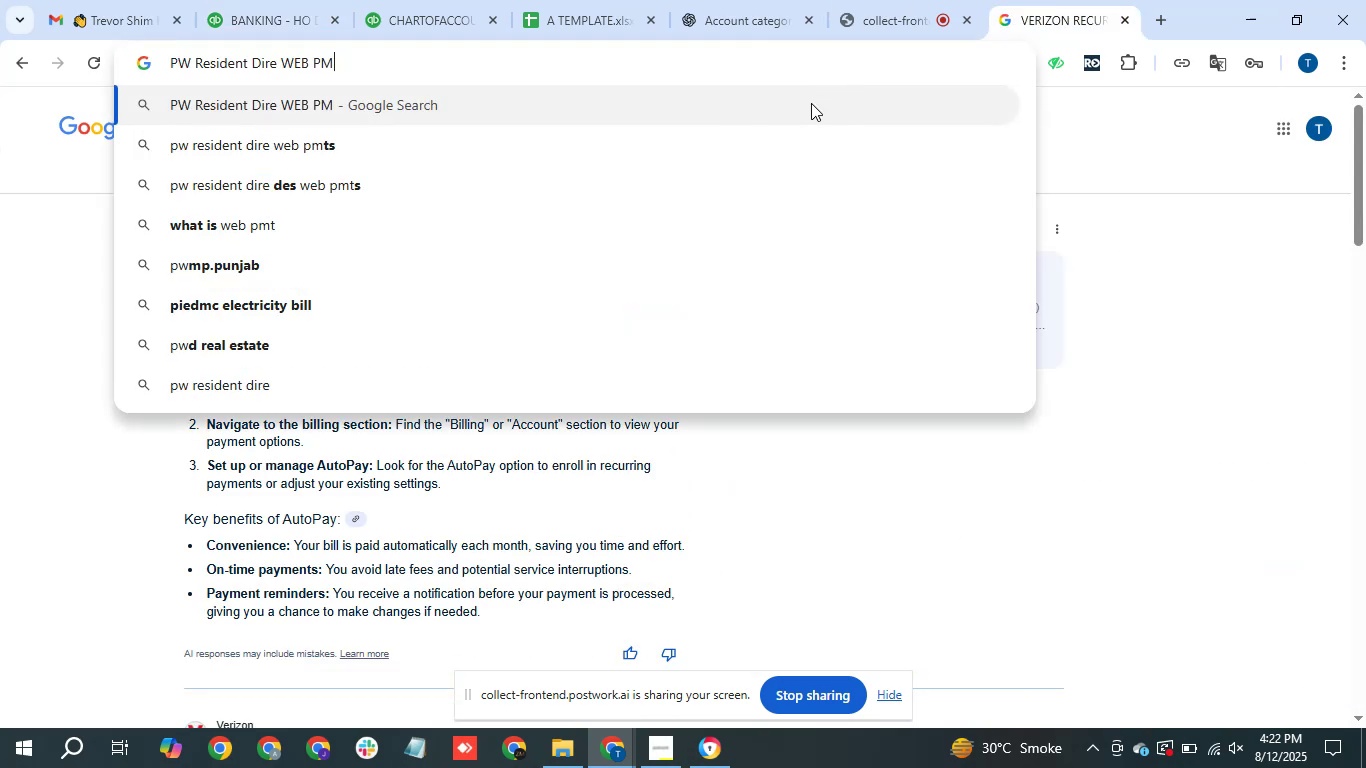 
key(Backspace)
 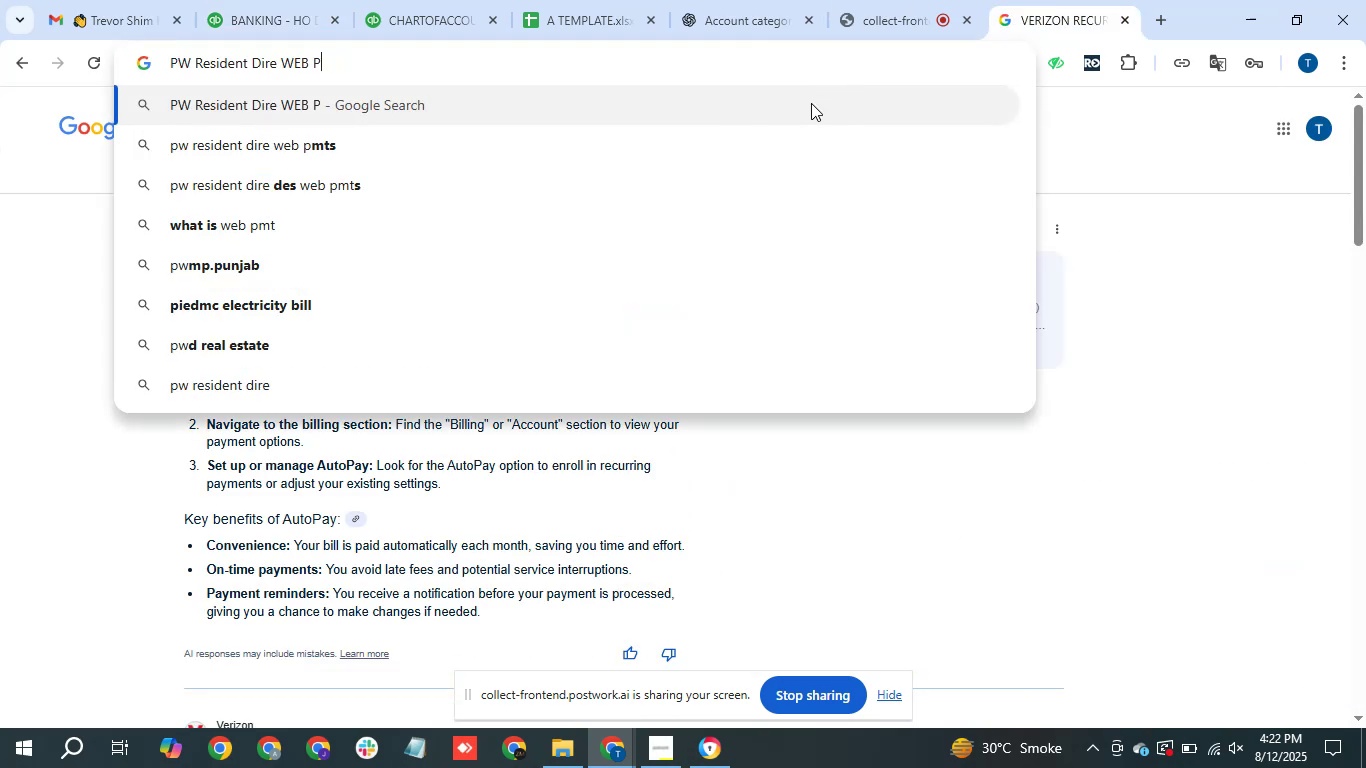 
key(Backspace)
 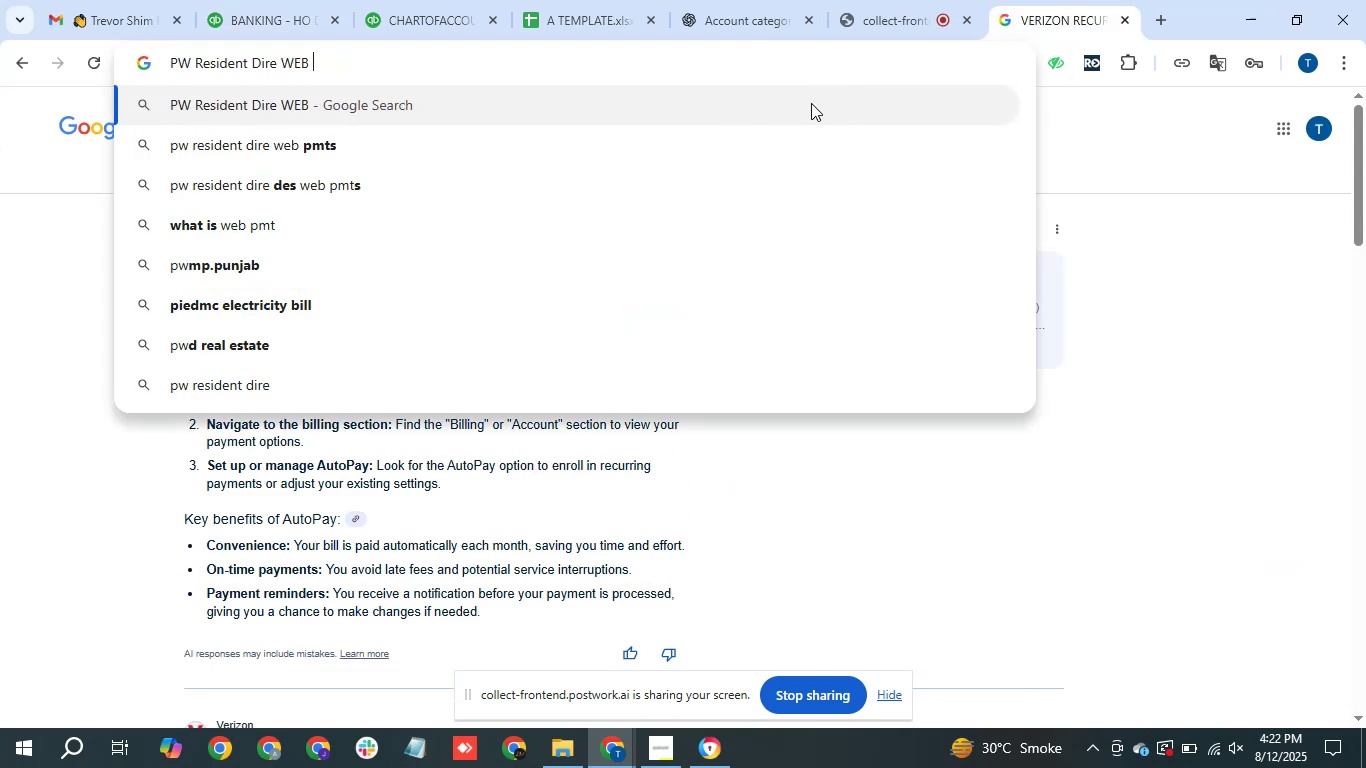 
key(Backspace)
 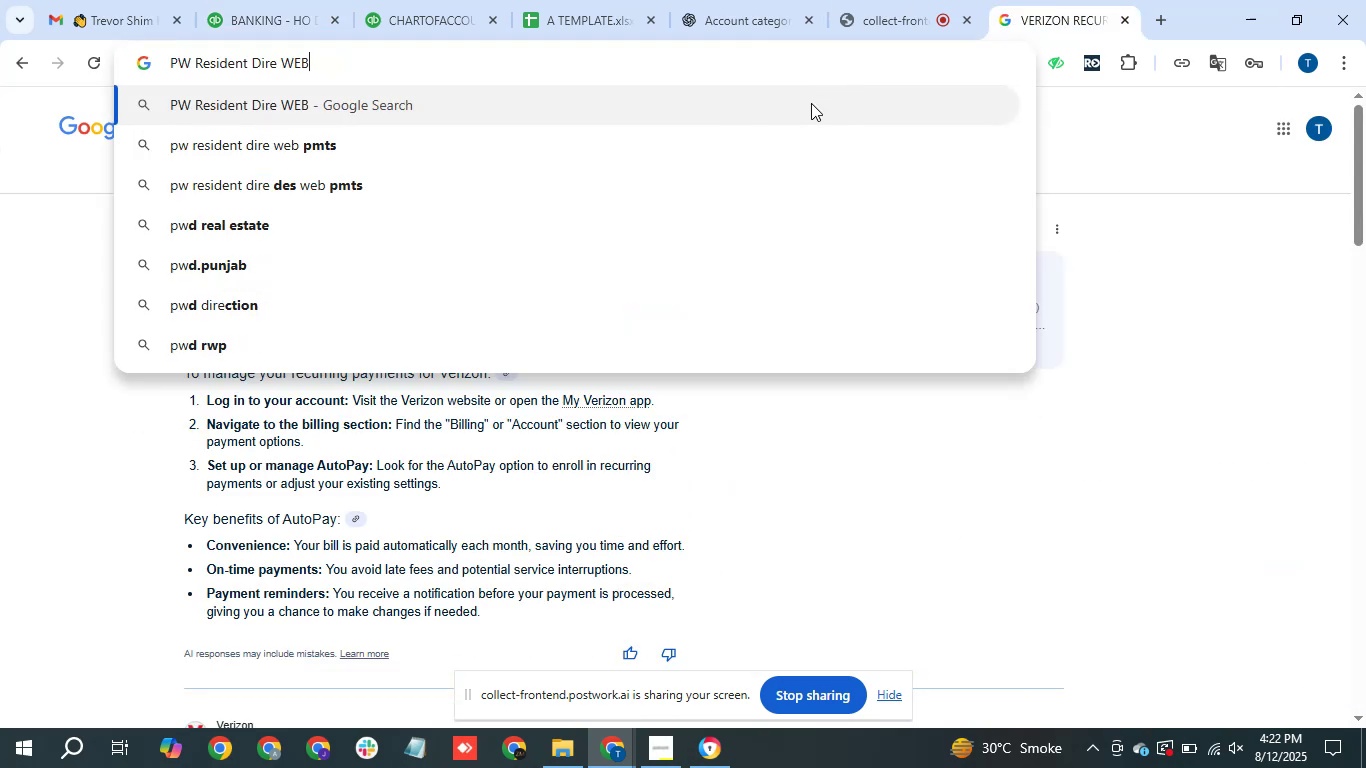 
key(Enter)
 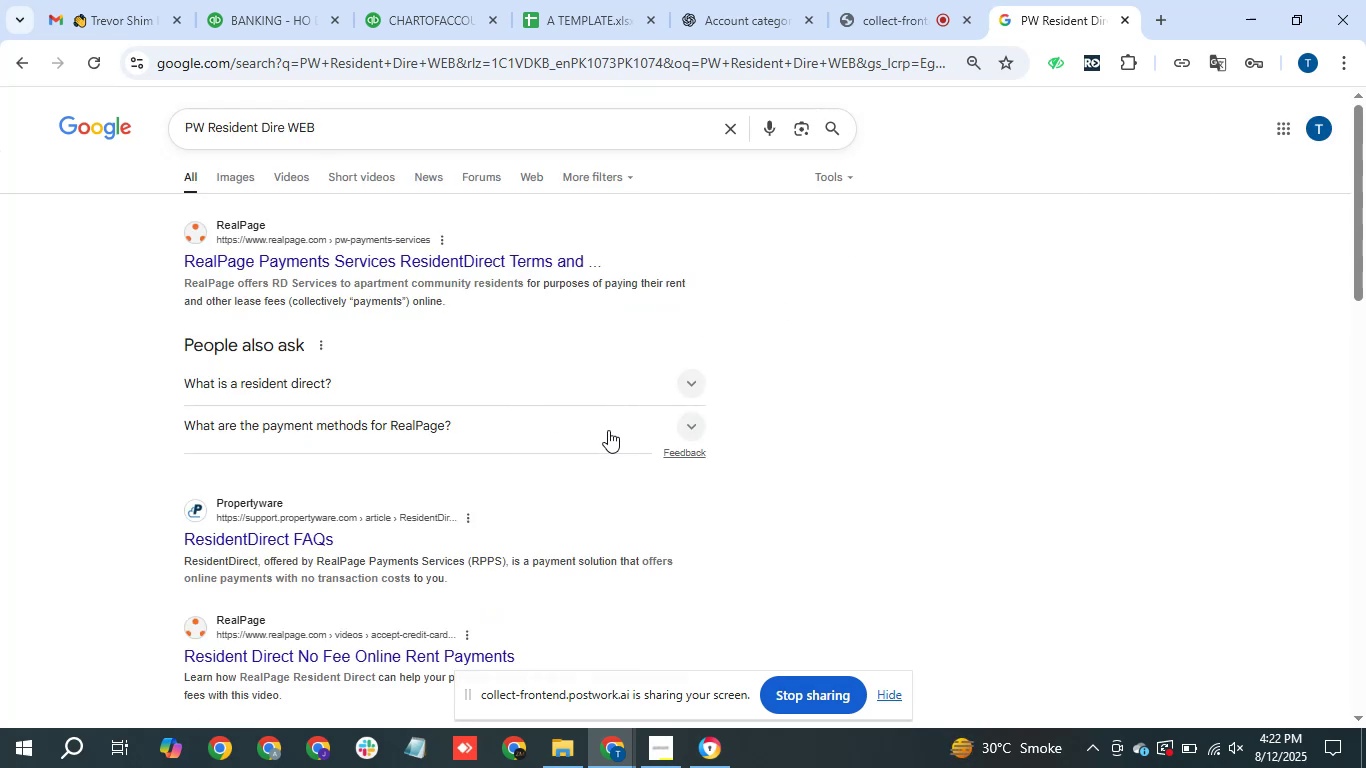 
wait(12.13)
 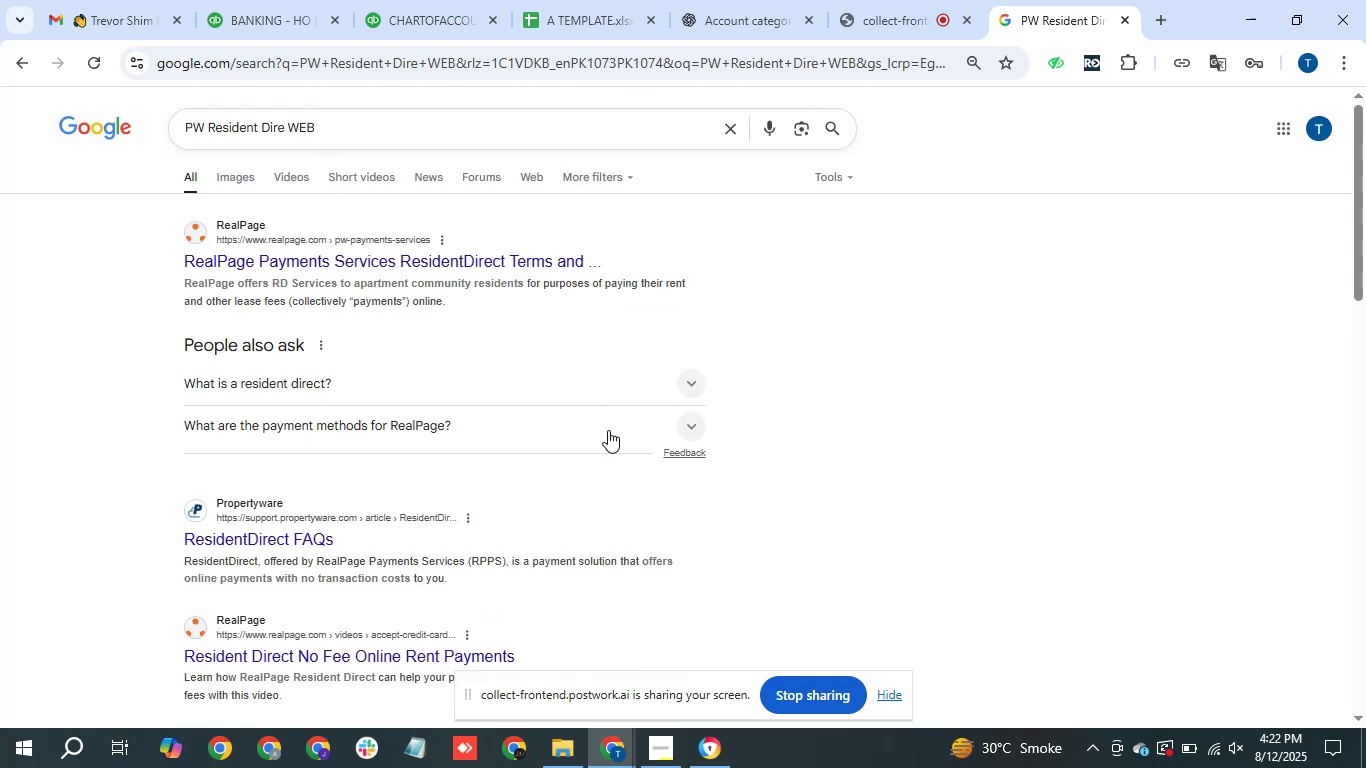 
left_click([271, 0])
 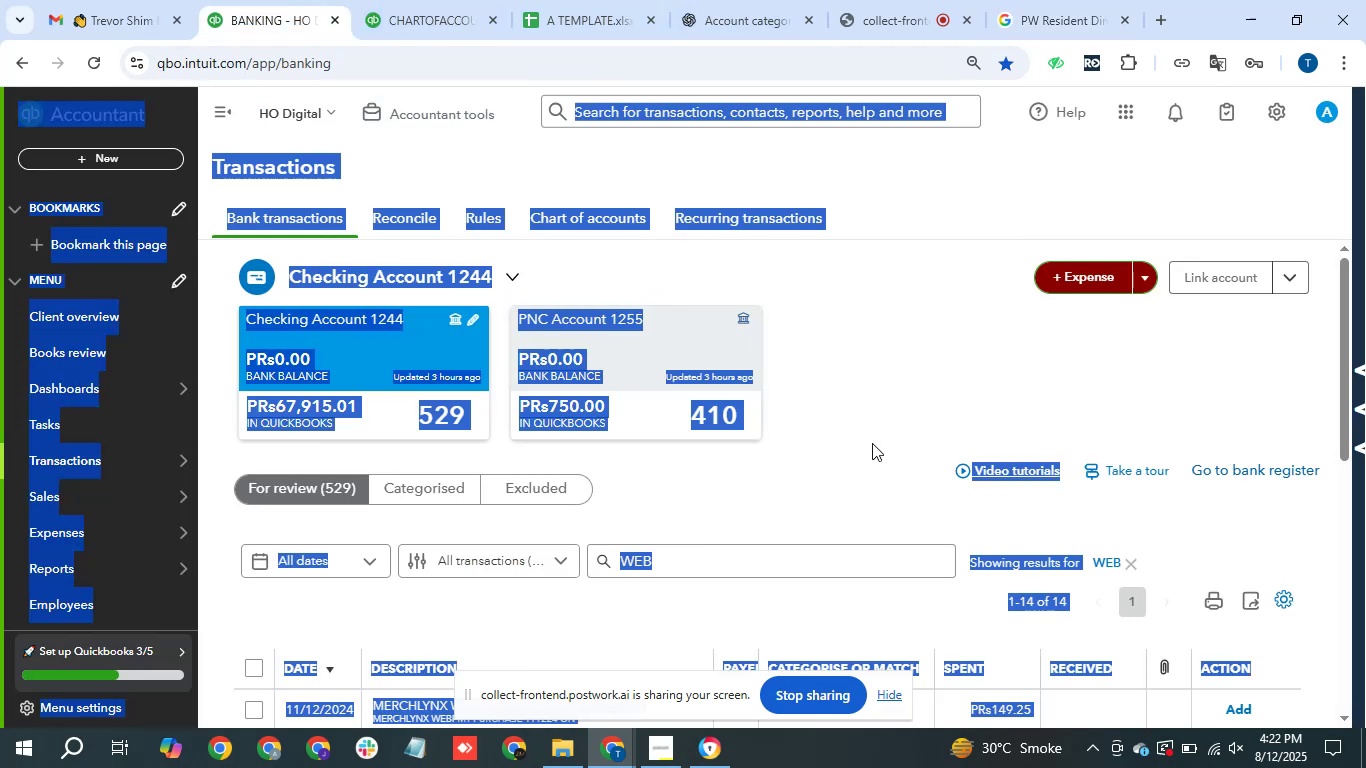 
left_click([876, 436])
 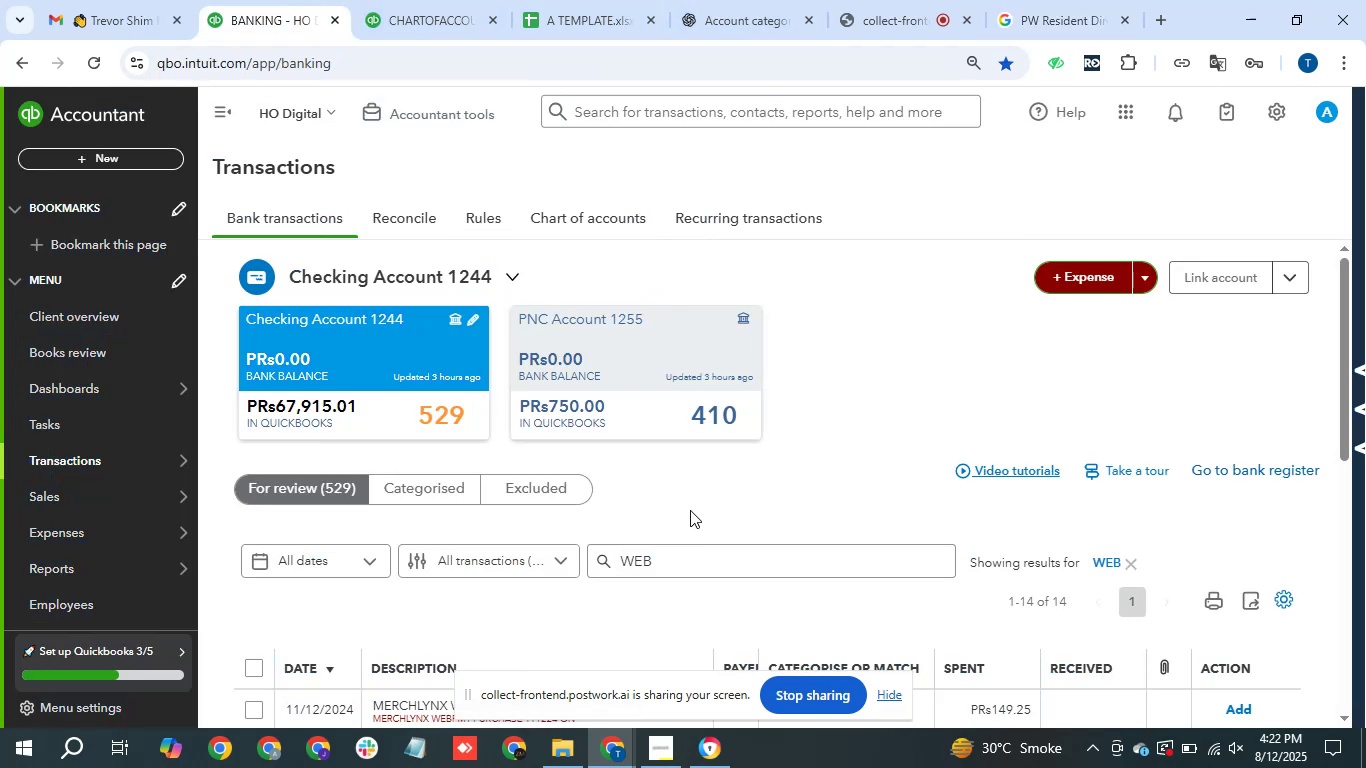 
scroll: coordinate [690, 510], scroll_direction: down, amount: 1.0
 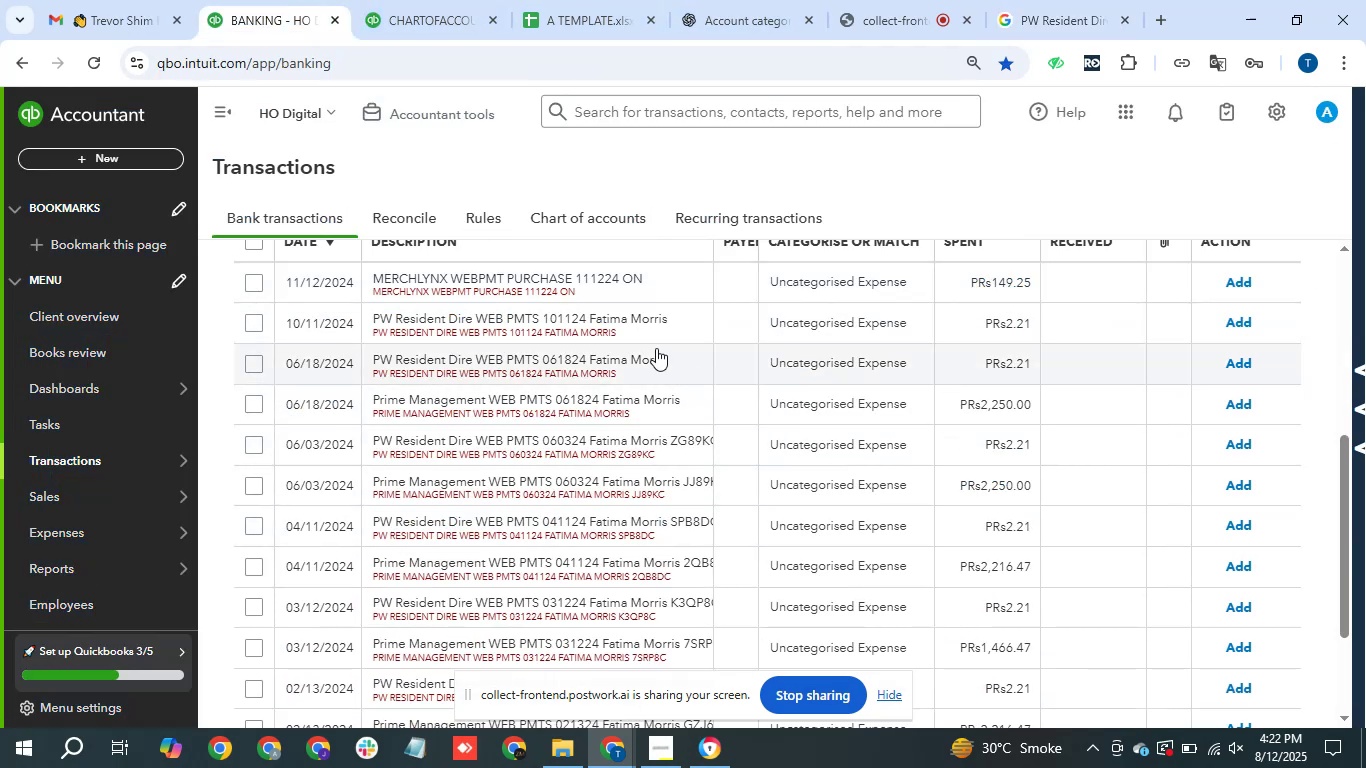 
wait(6.05)
 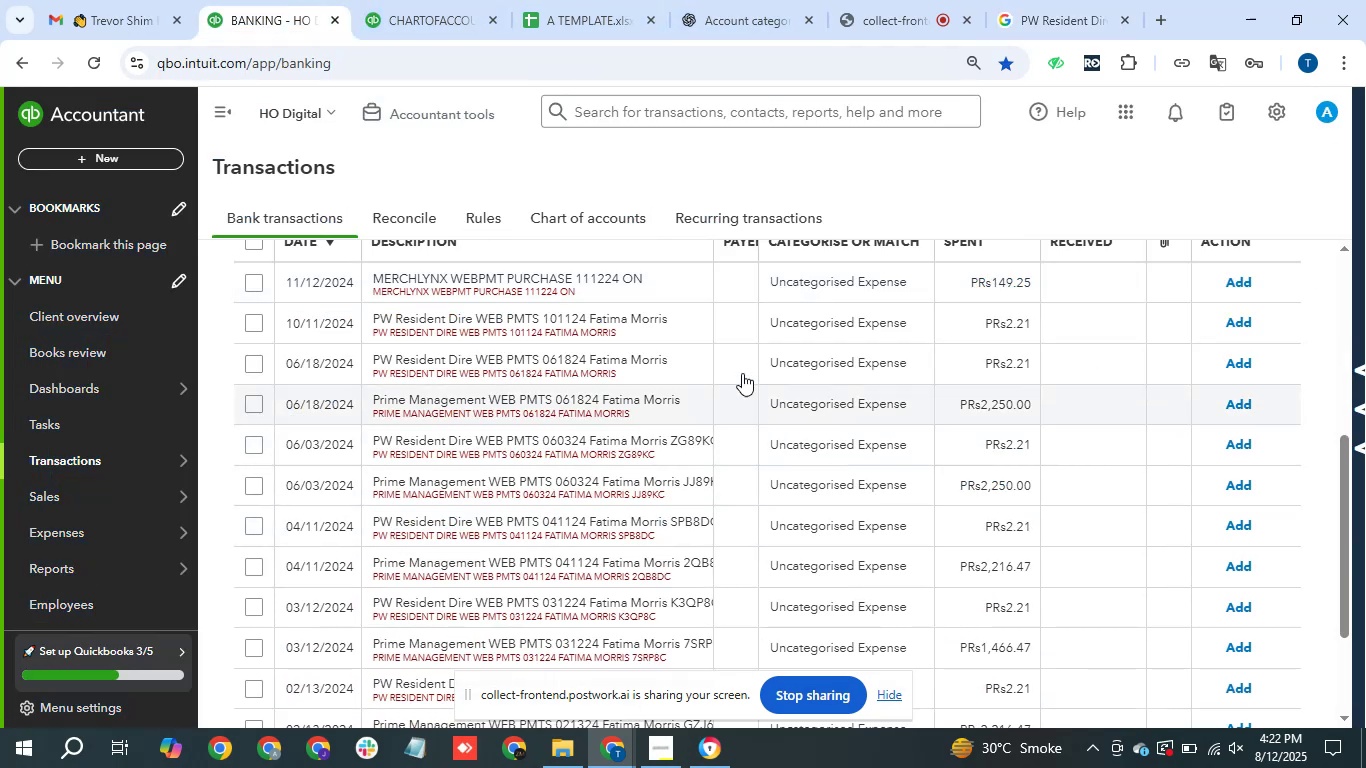 
scroll: coordinate [633, 458], scroll_direction: up, amount: 1.0
 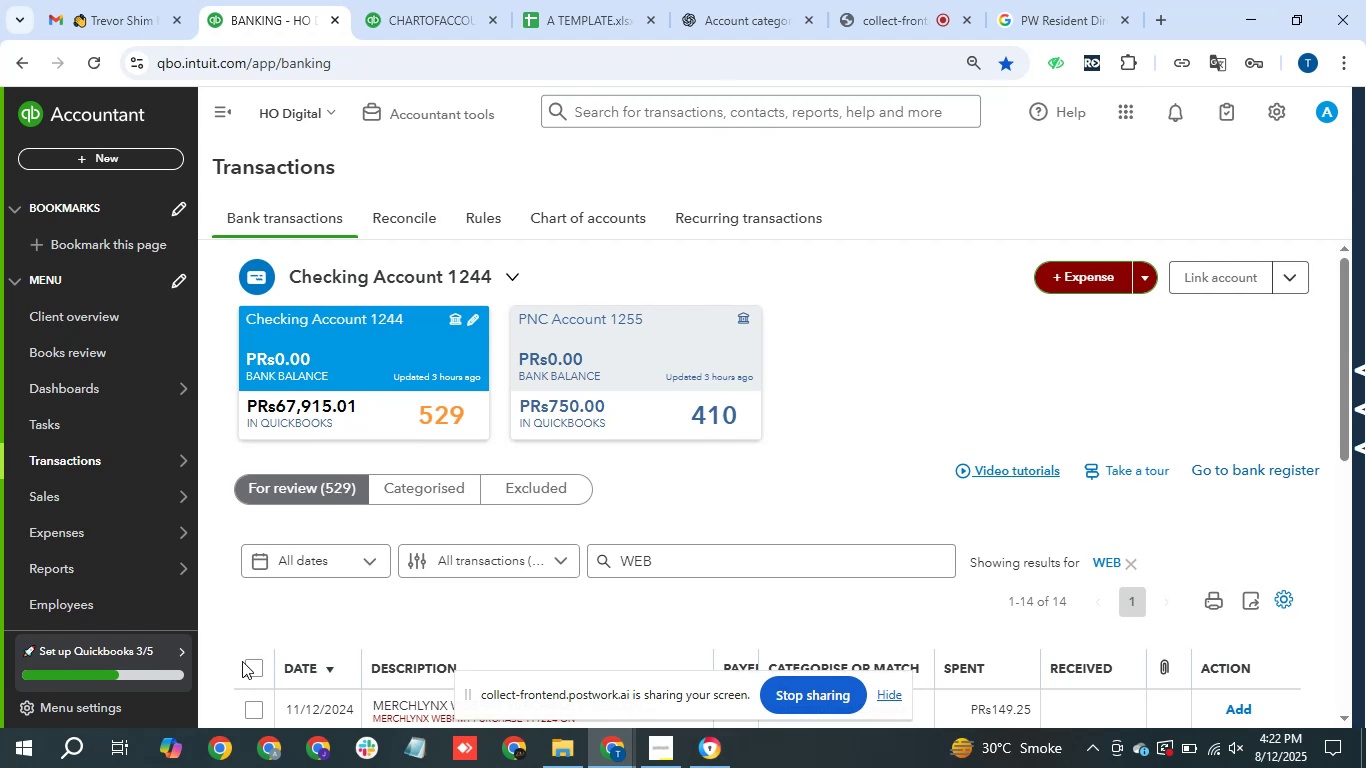 
left_click([246, 672])
 